 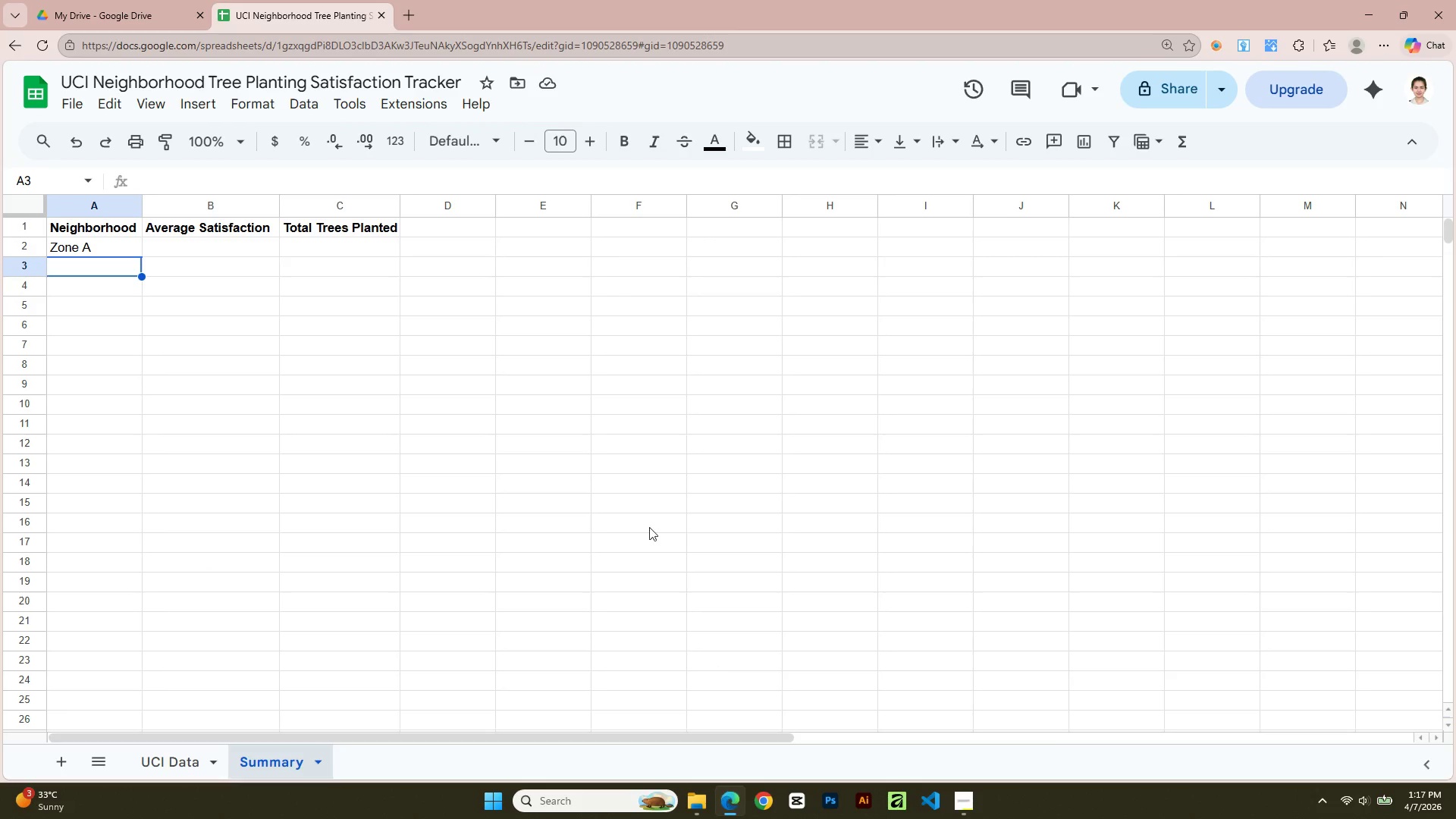 
type(Zone B)
key(Tab)
 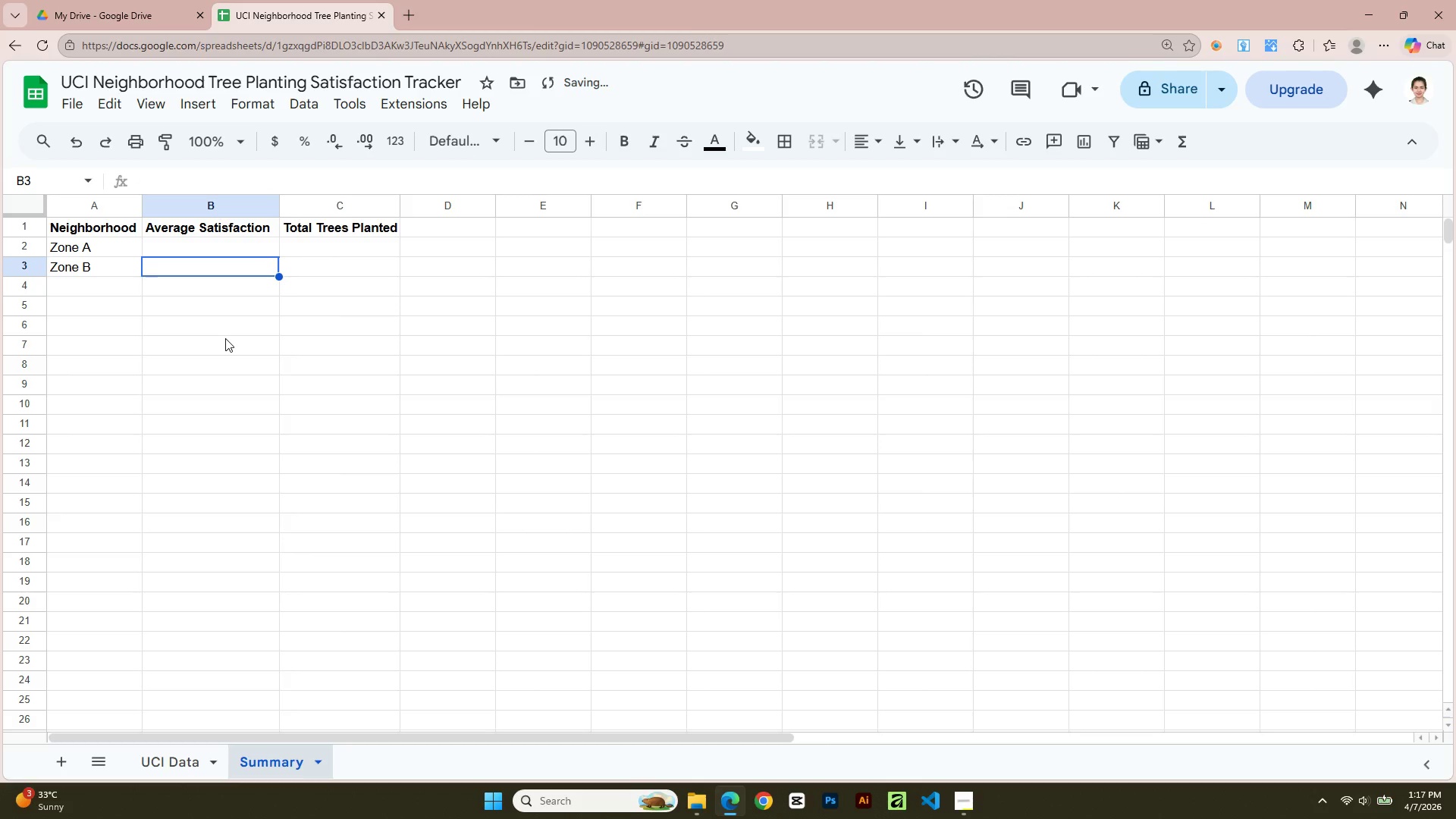 
key(ArrowDown)
 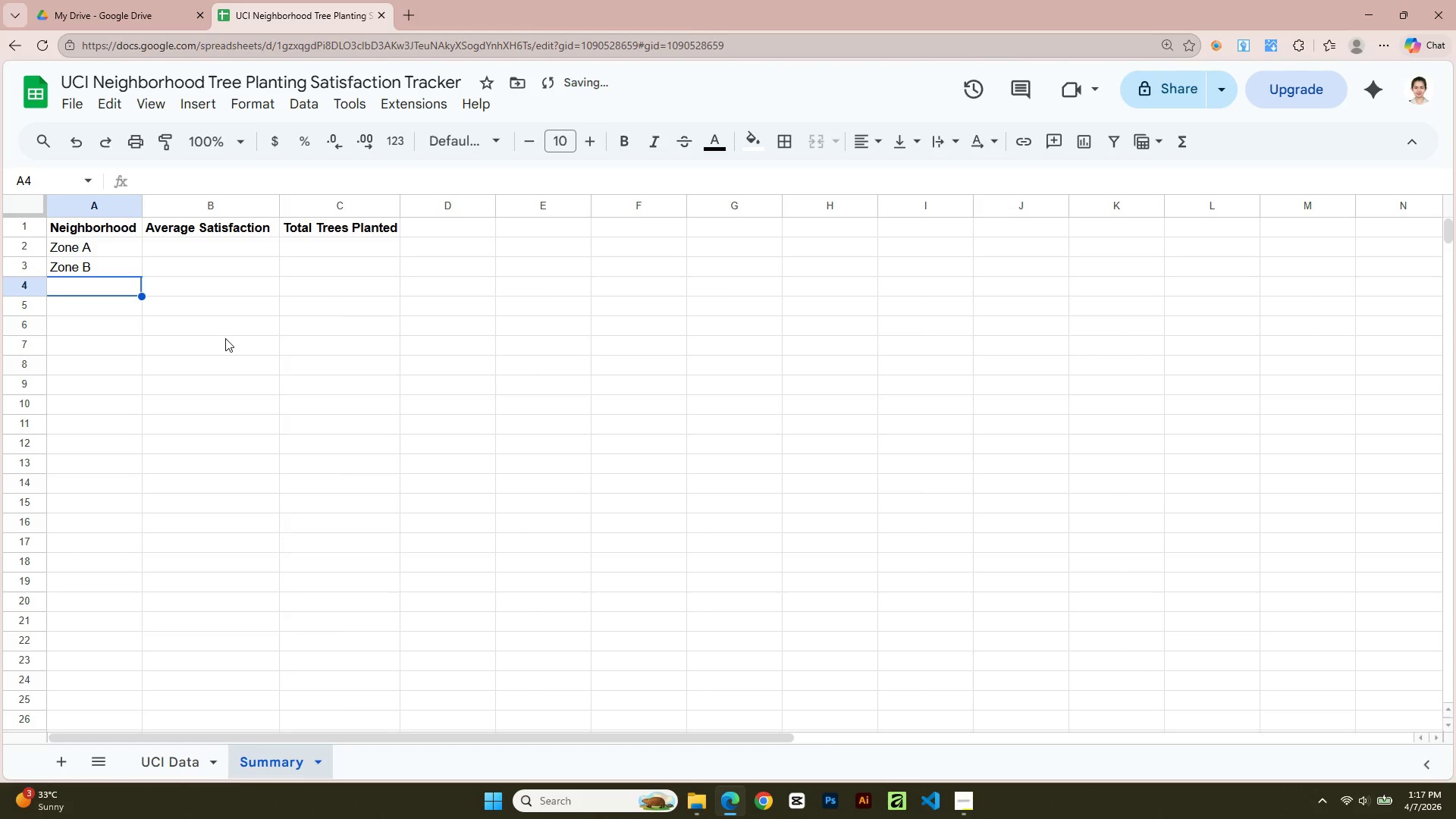 
key(ArrowLeft)
 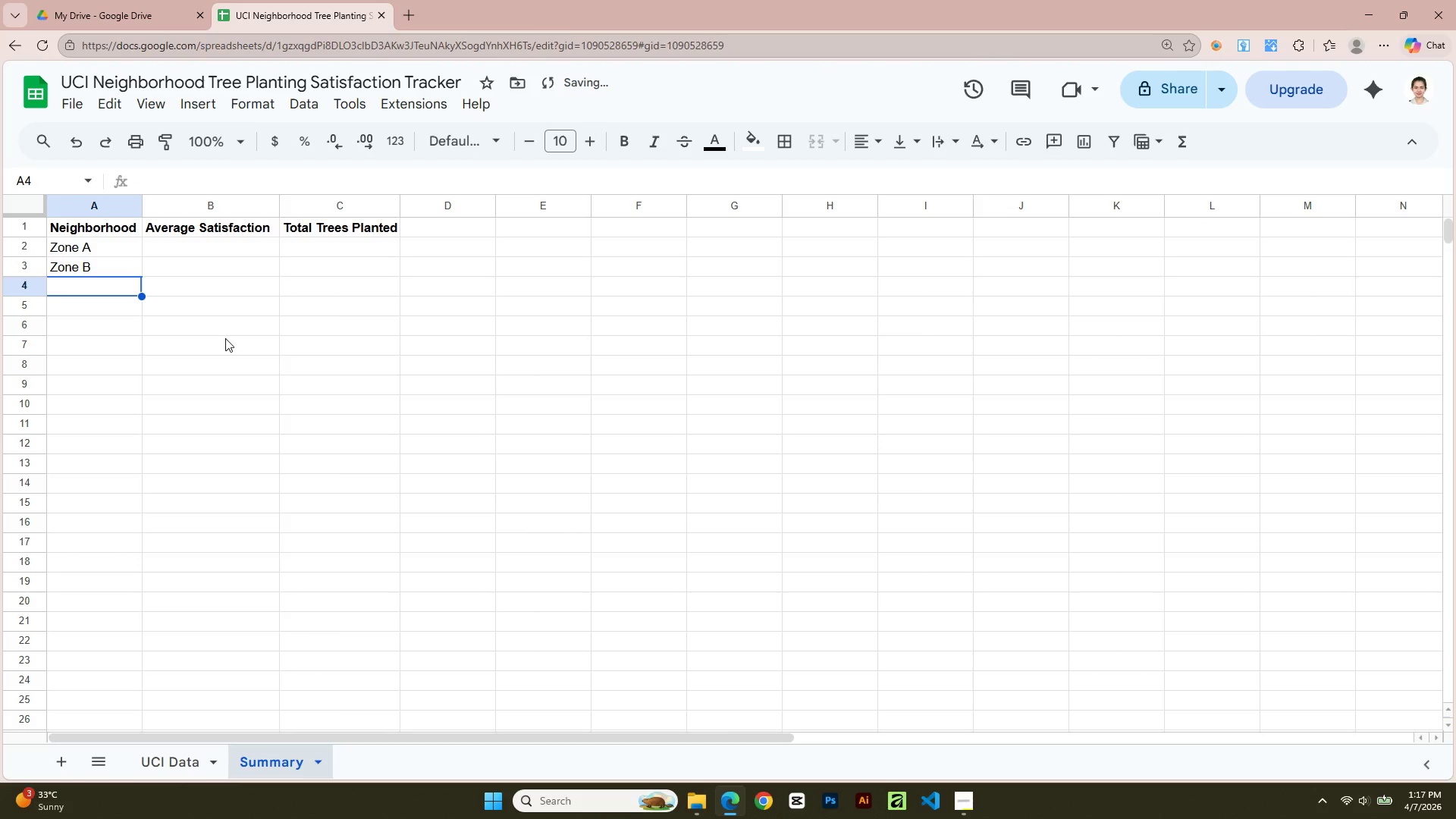 
type(Zone C)
 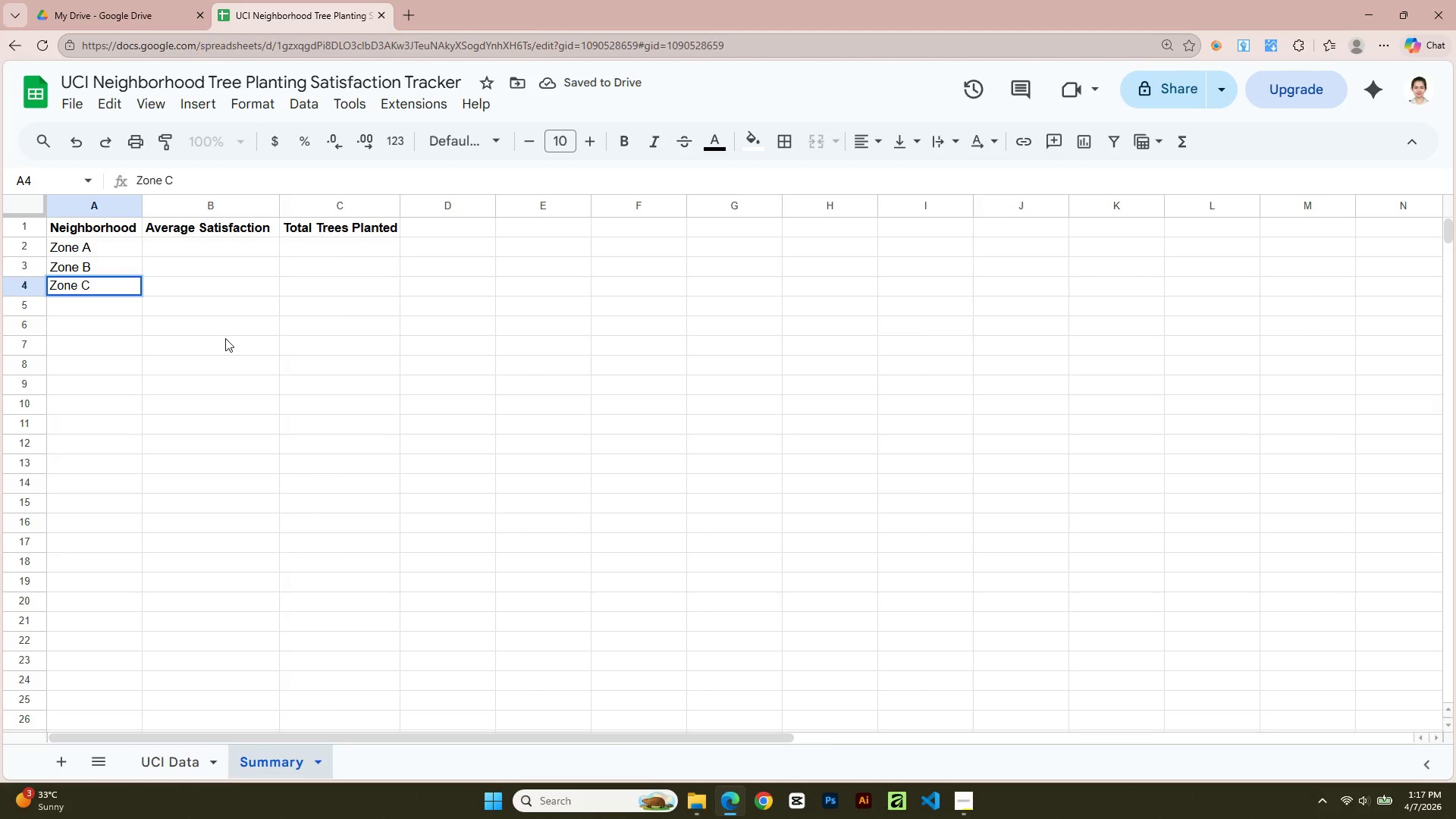 
left_click([124, 199])
 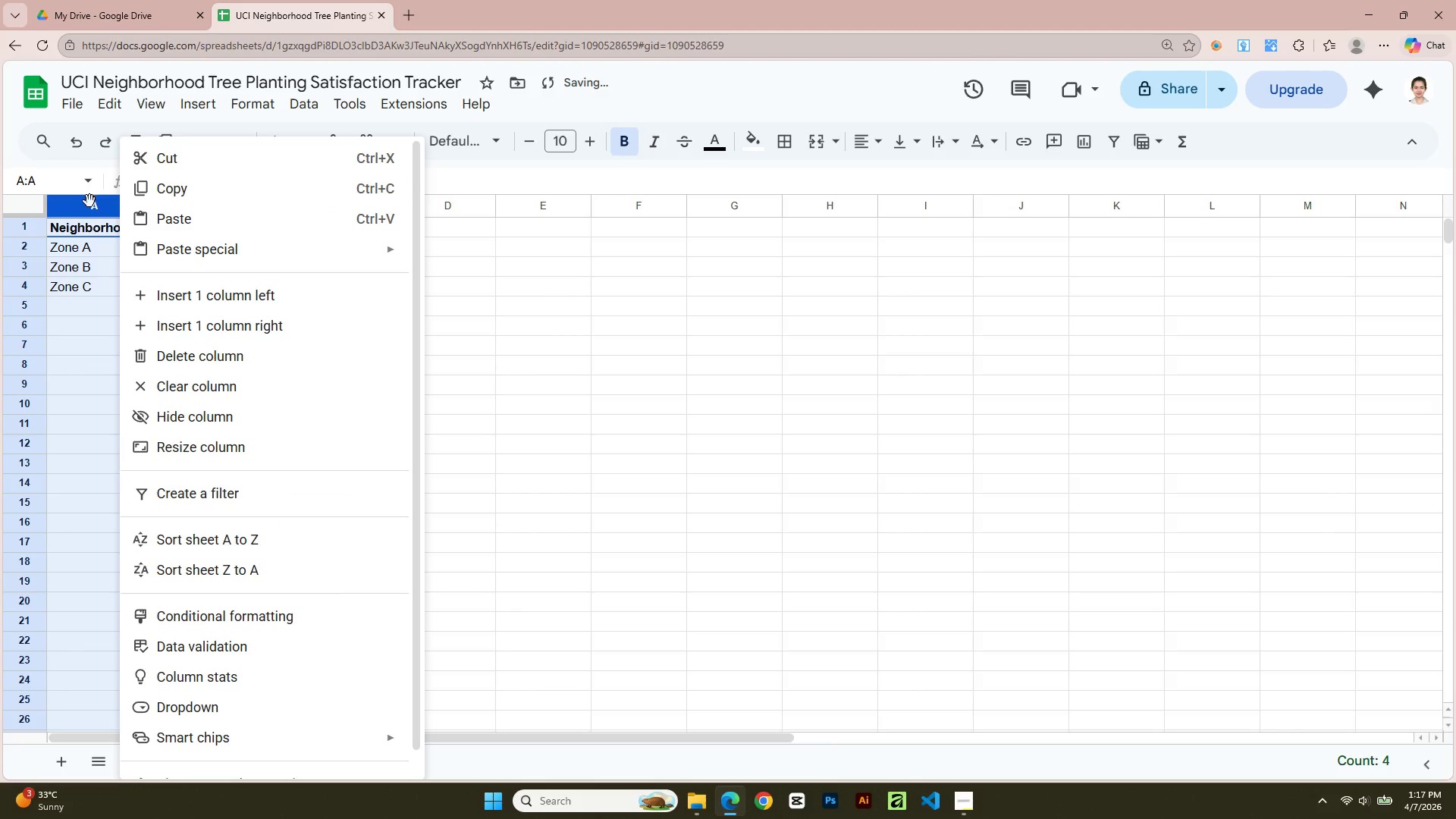 
left_click([89, 202])
 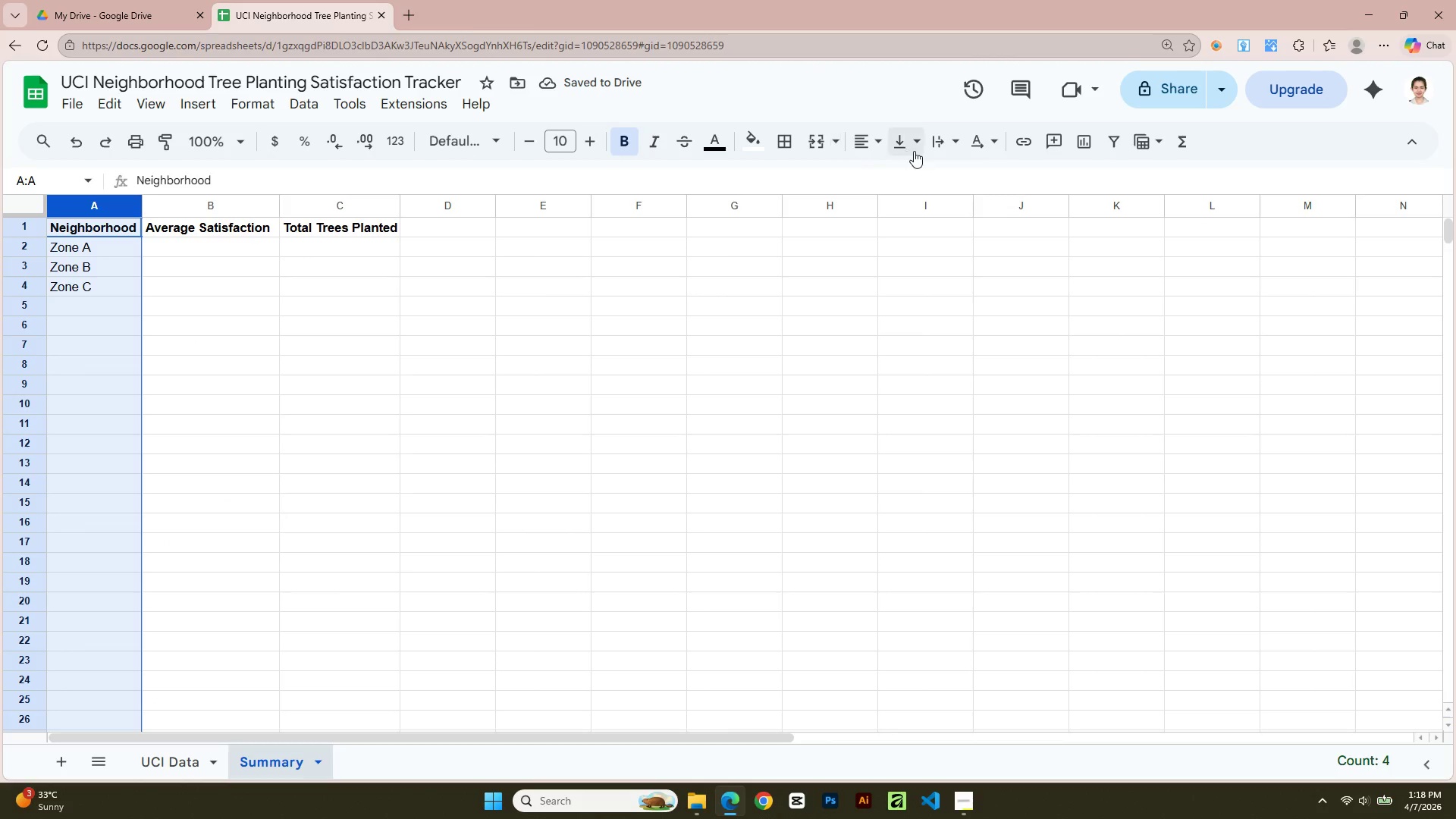 
left_click([862, 142])
 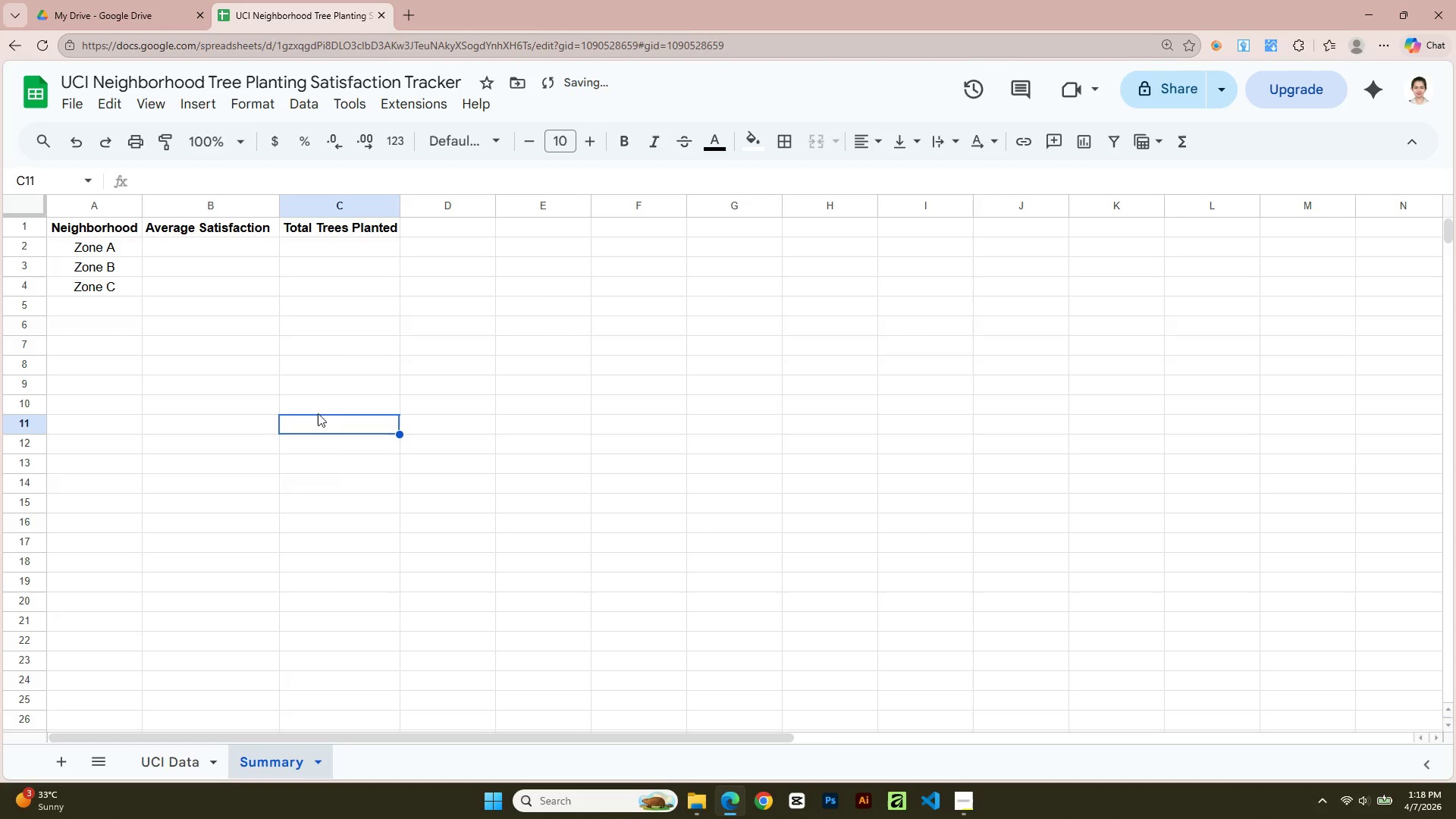 
left_click([241, 256])
 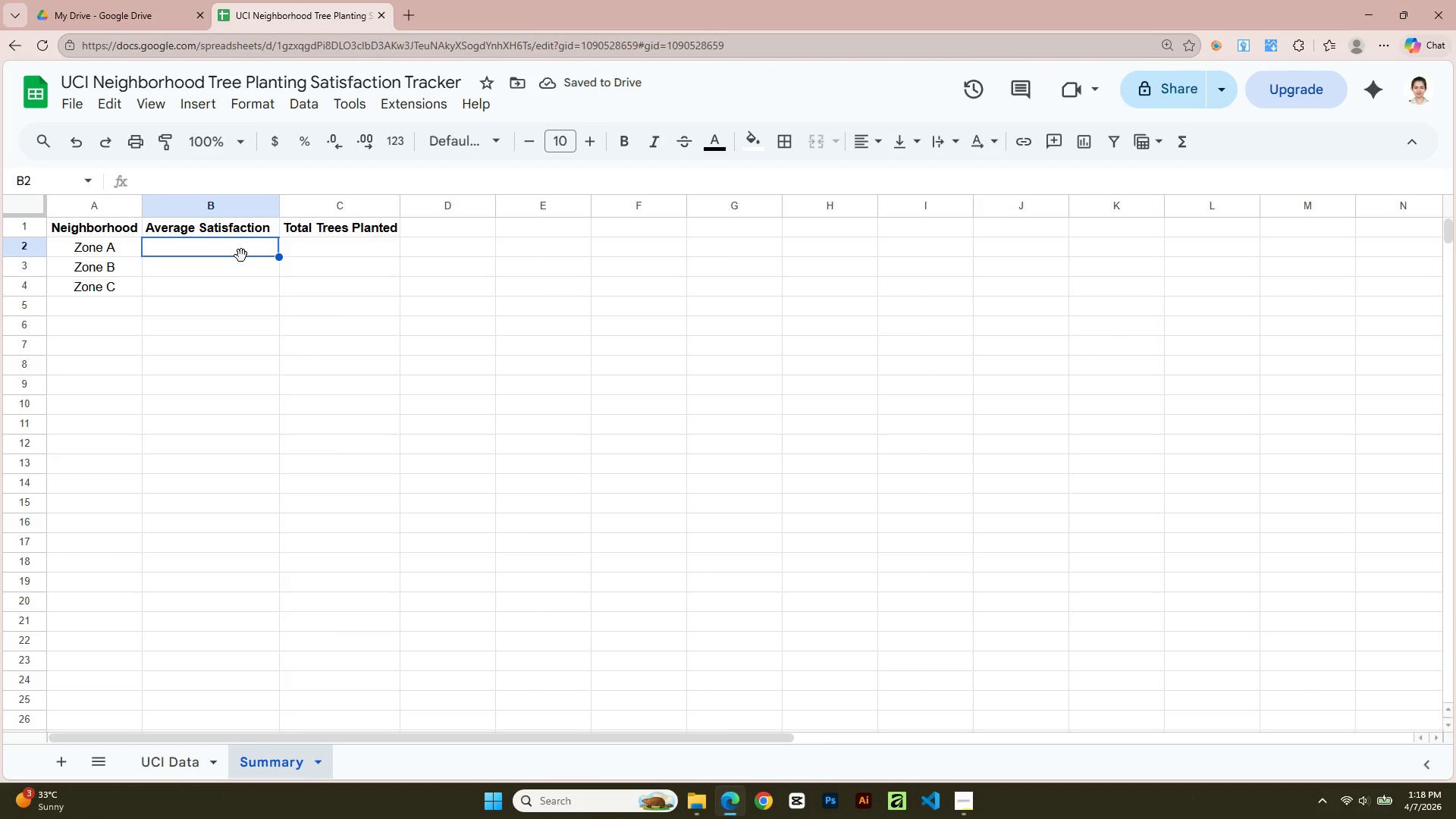 
type(=Av)
 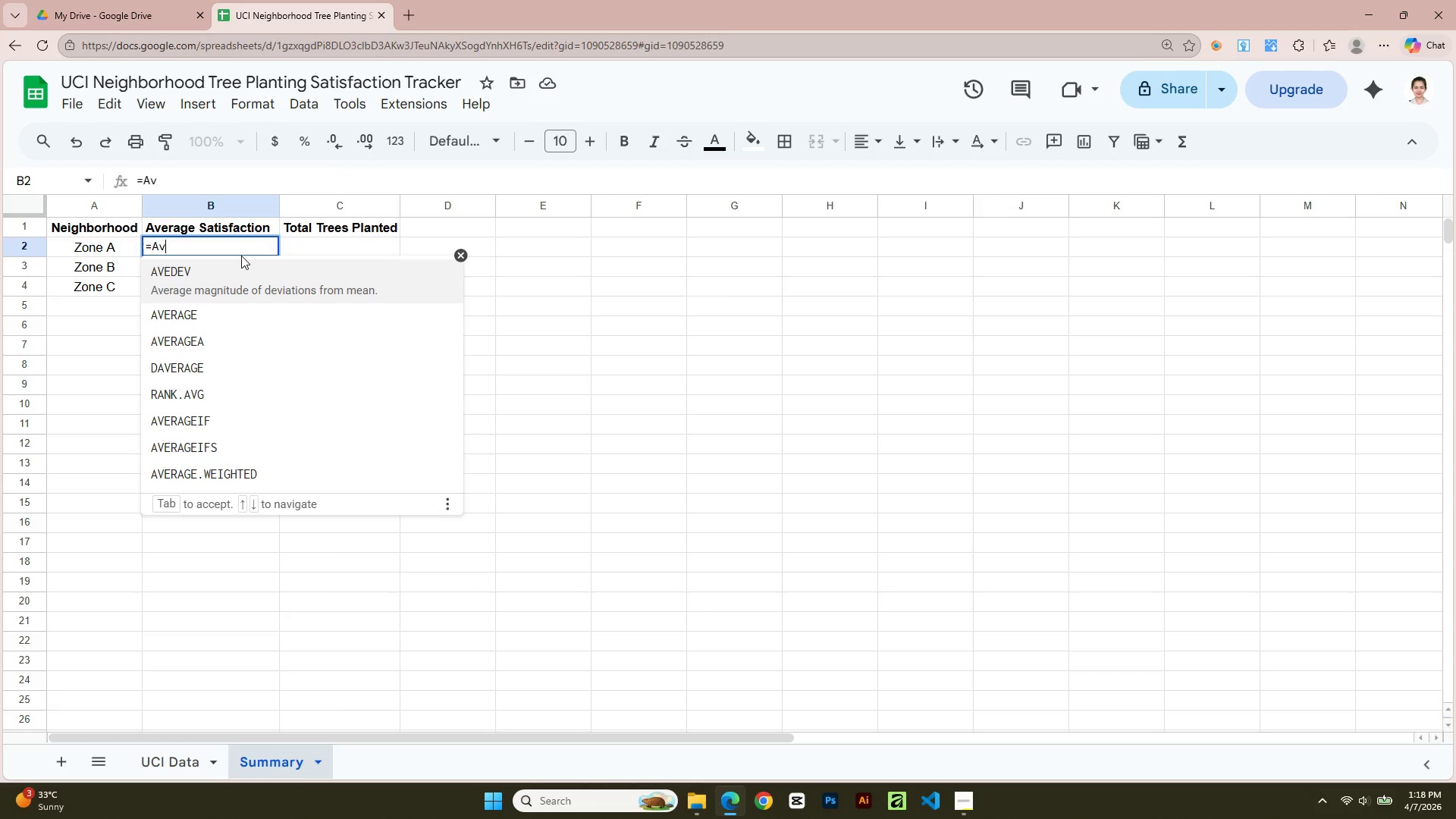 
left_click([232, 417])
 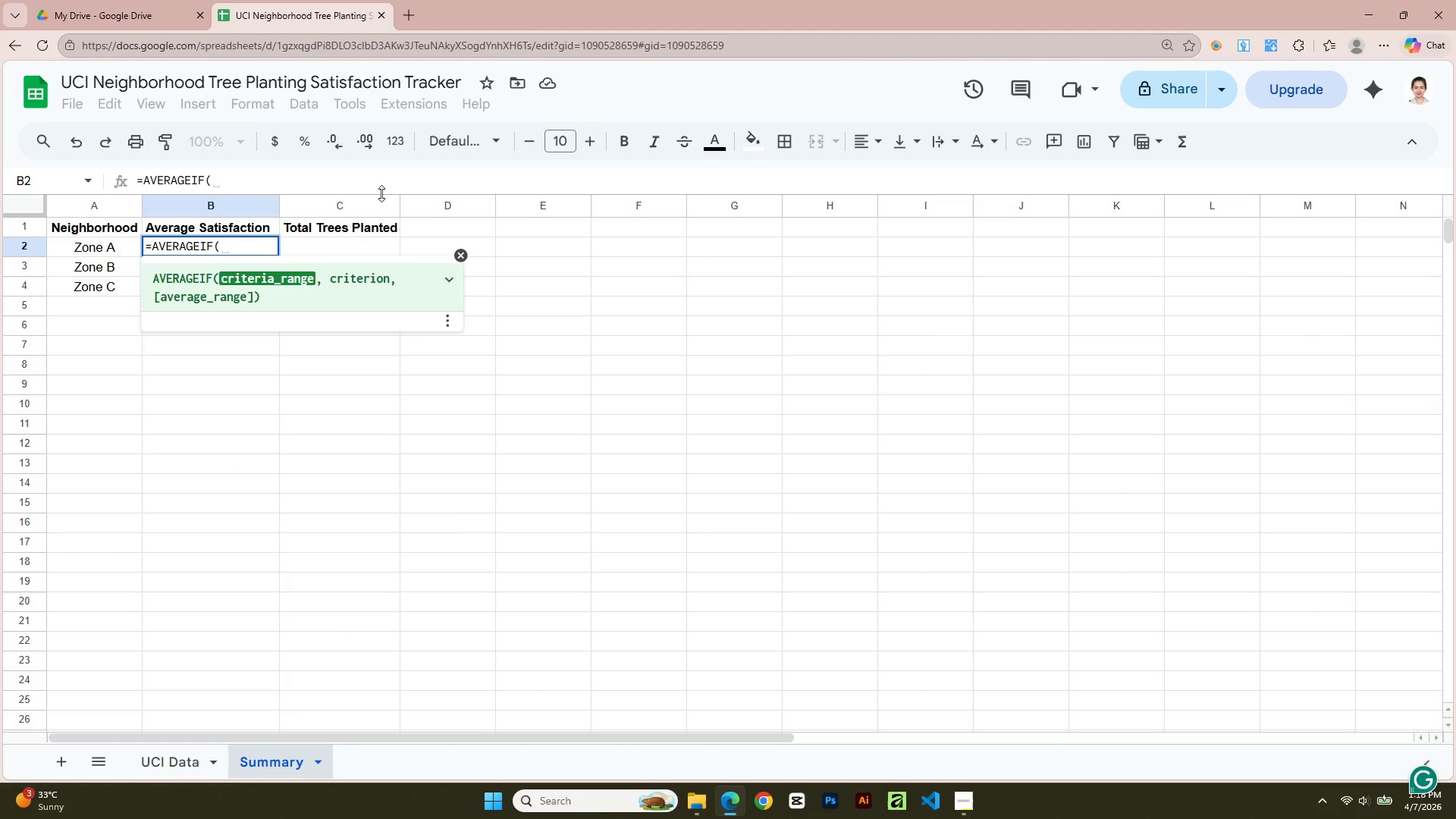 
key(Quote)
 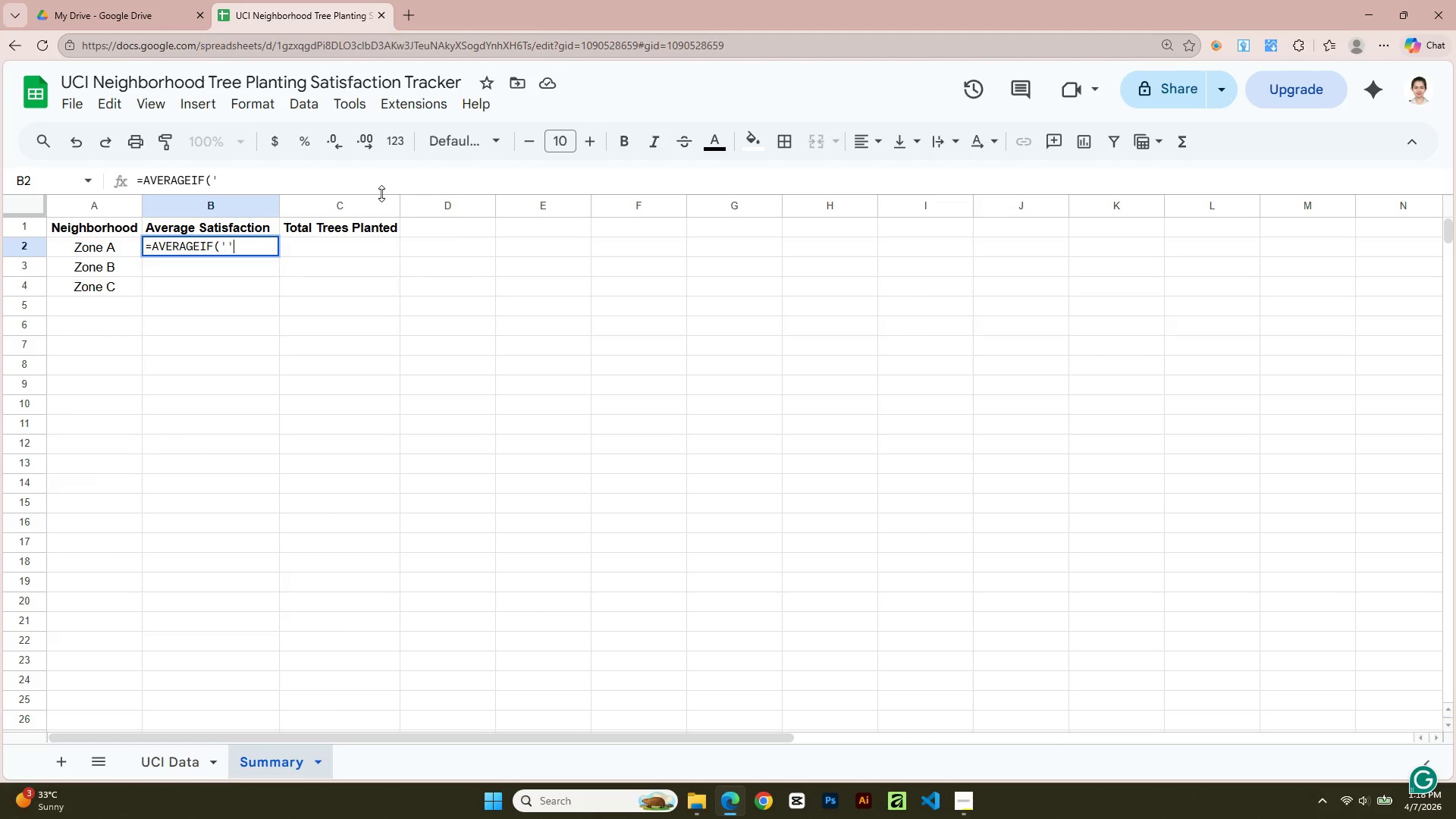 
key(Quote)
 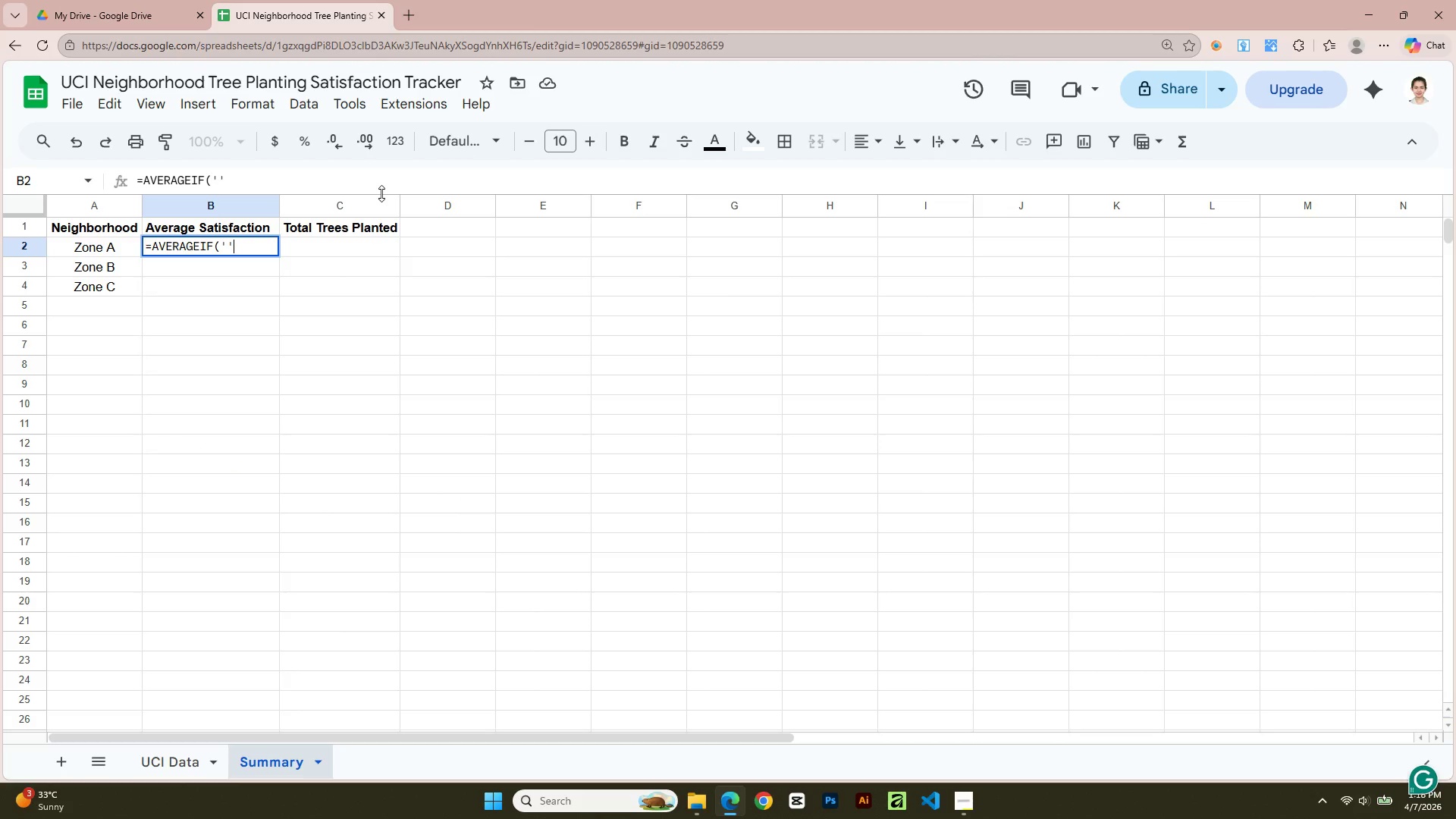 
key(ArrowLeft)
 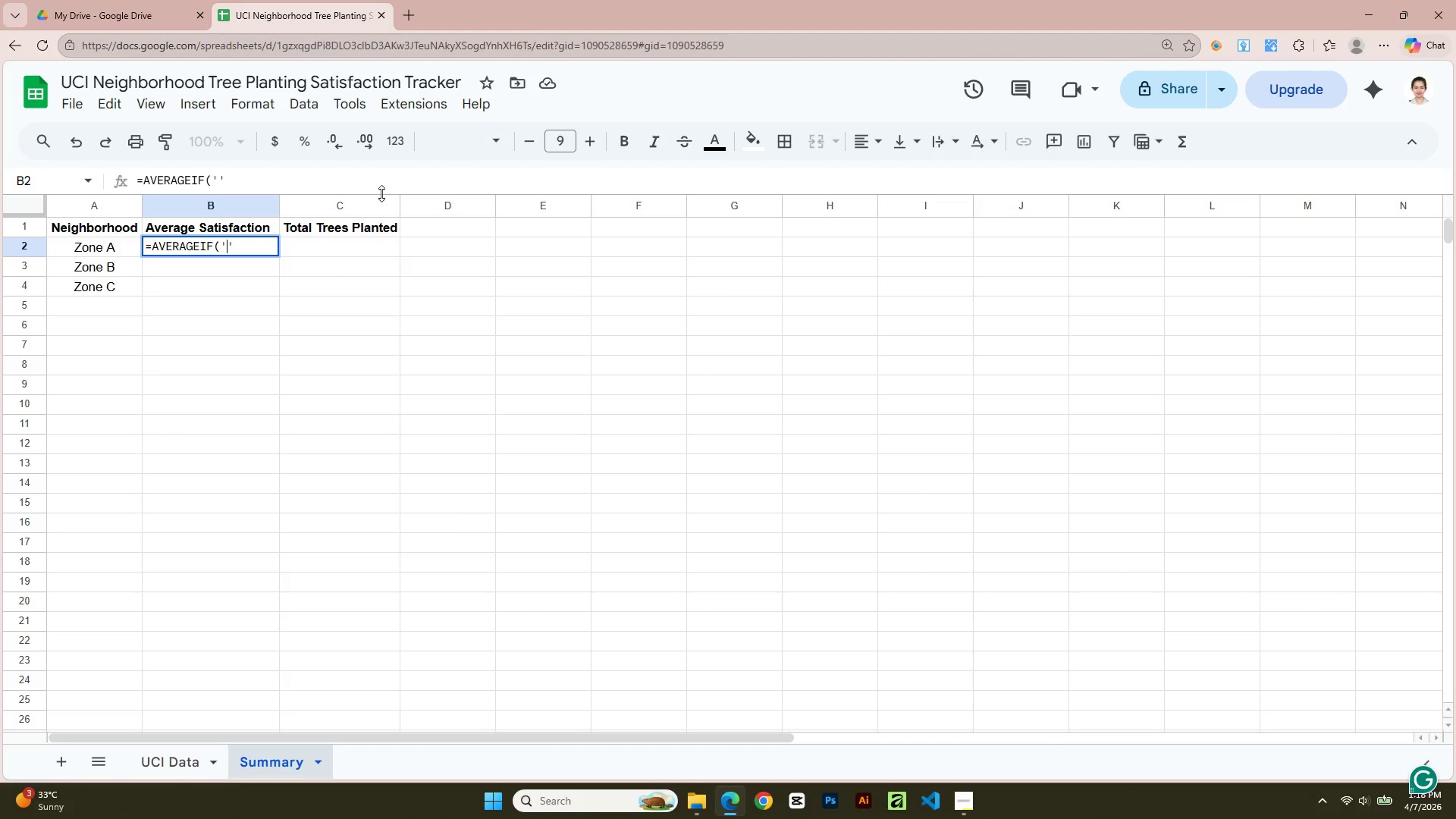 
type(UCI Data)
 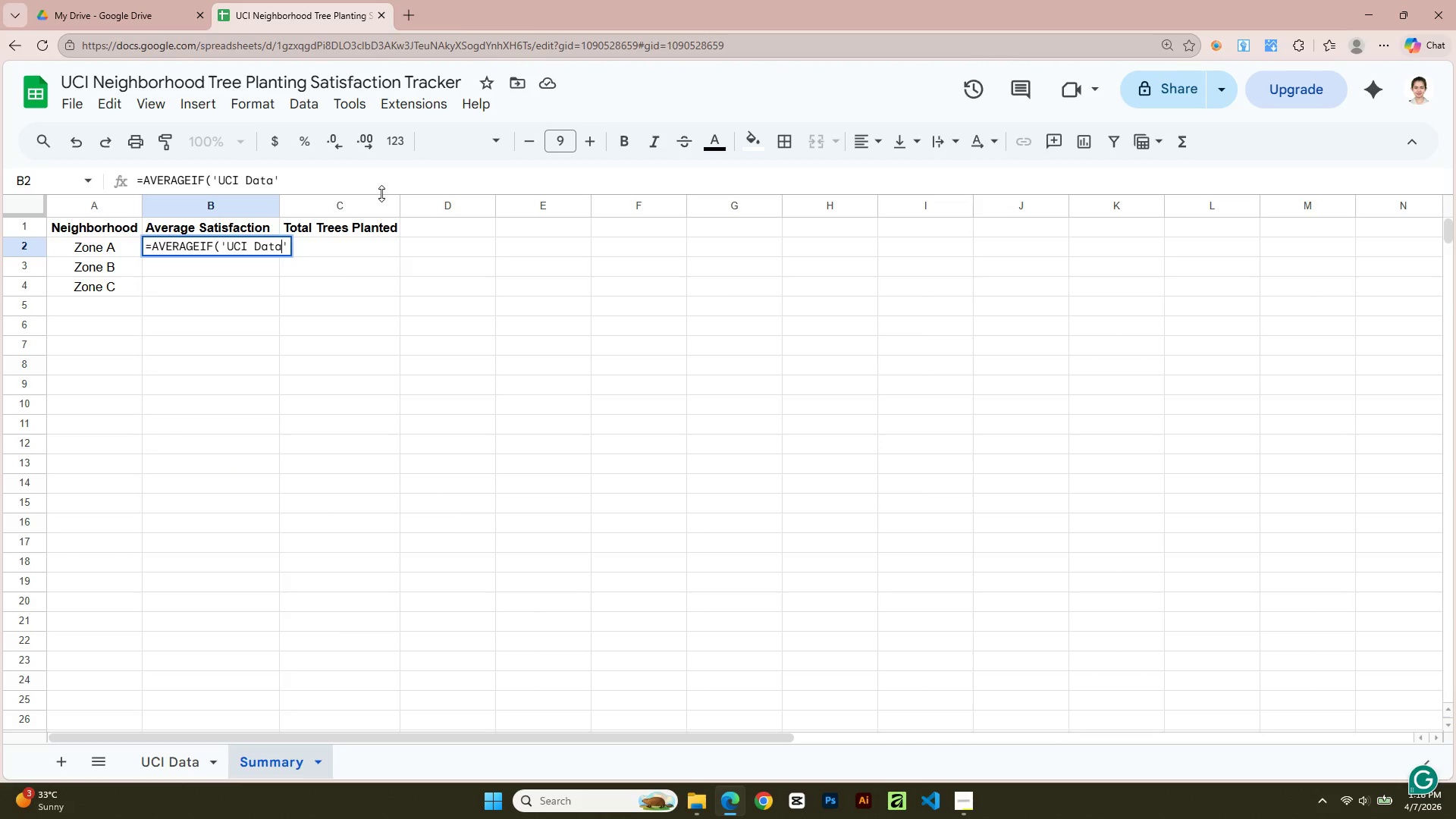 
key(ArrowRight)
 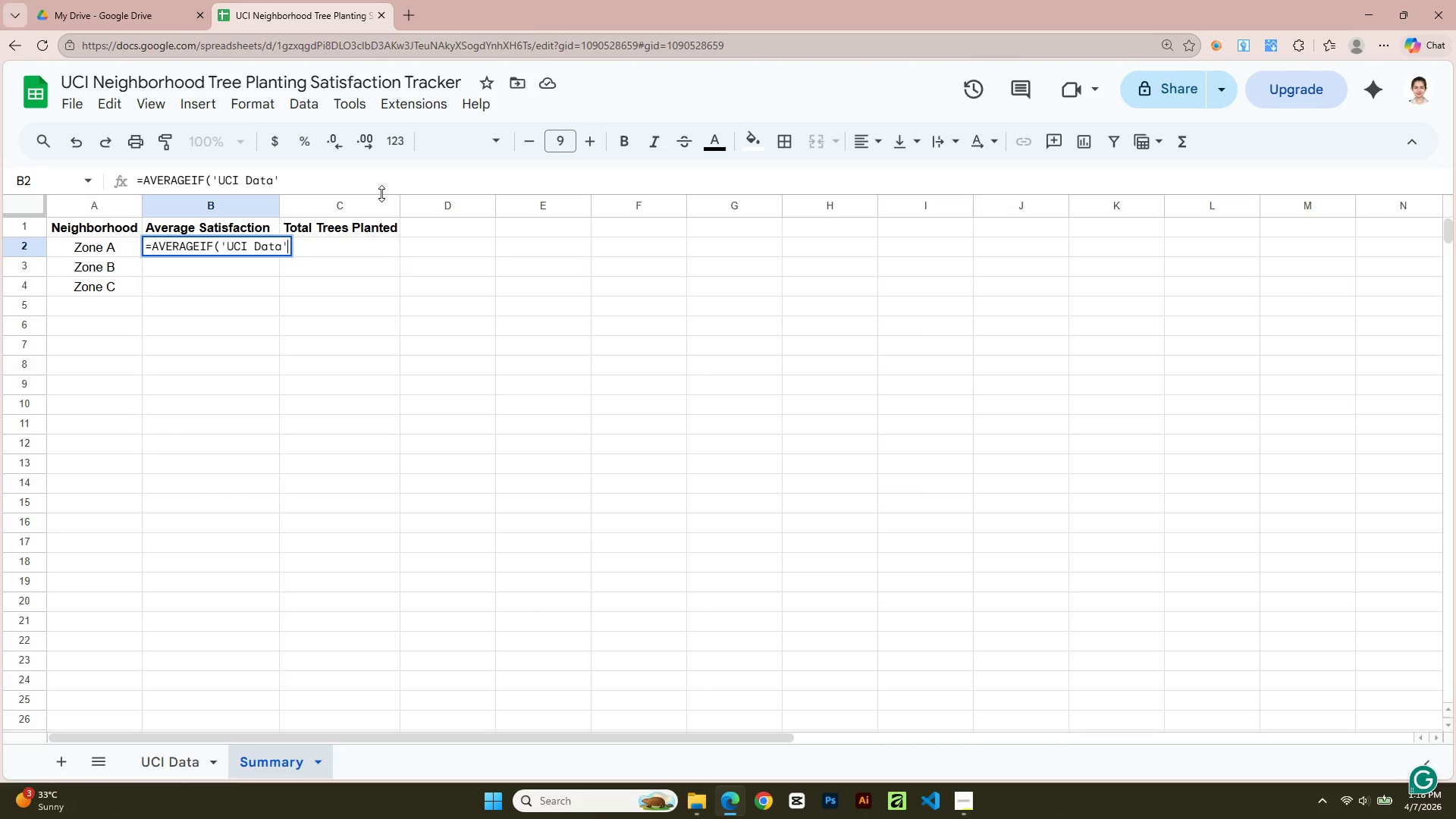 
type(!B;)
key(Backspace)
type(:B, "")
 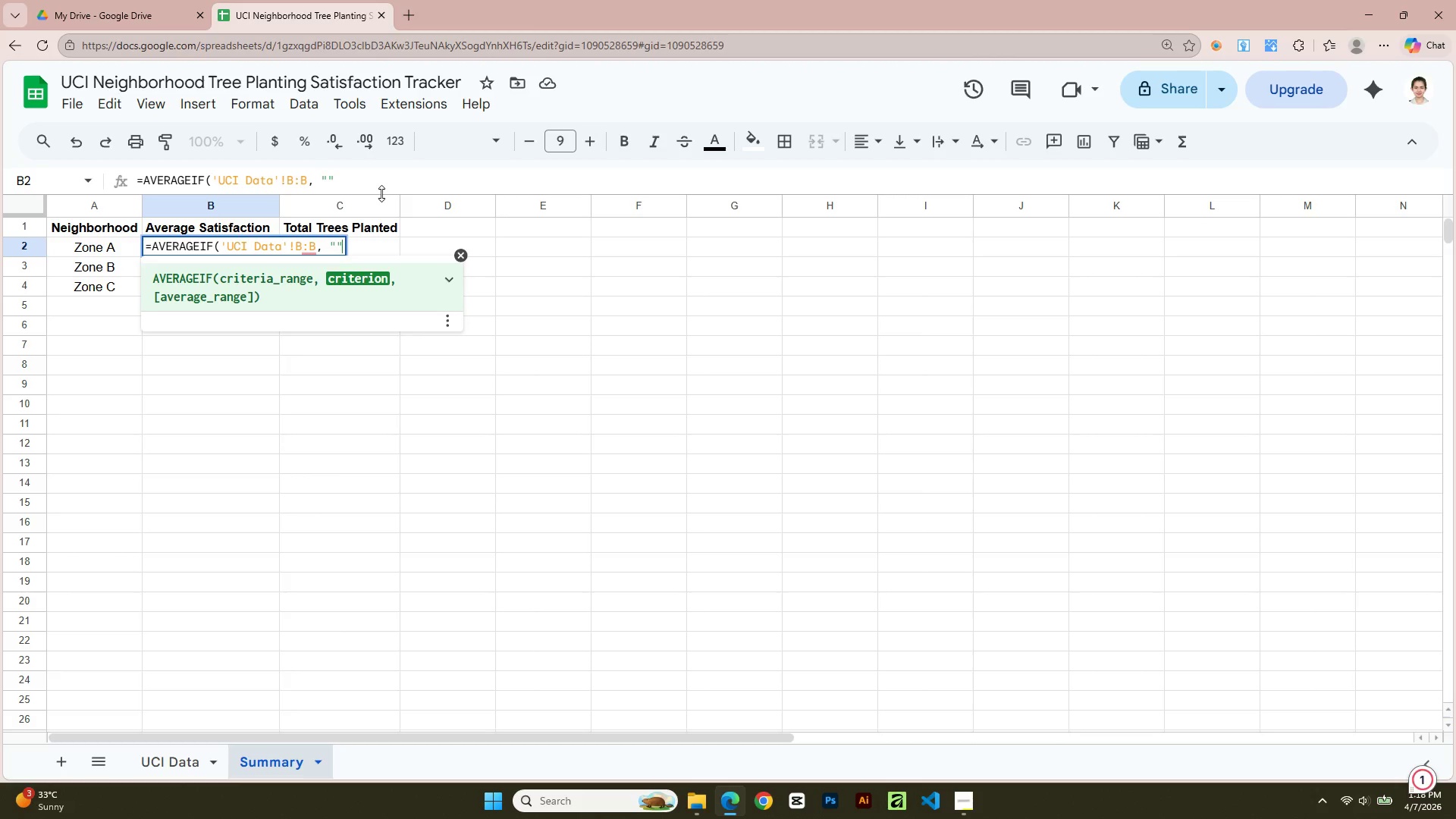 
key(ArrowLeft)
 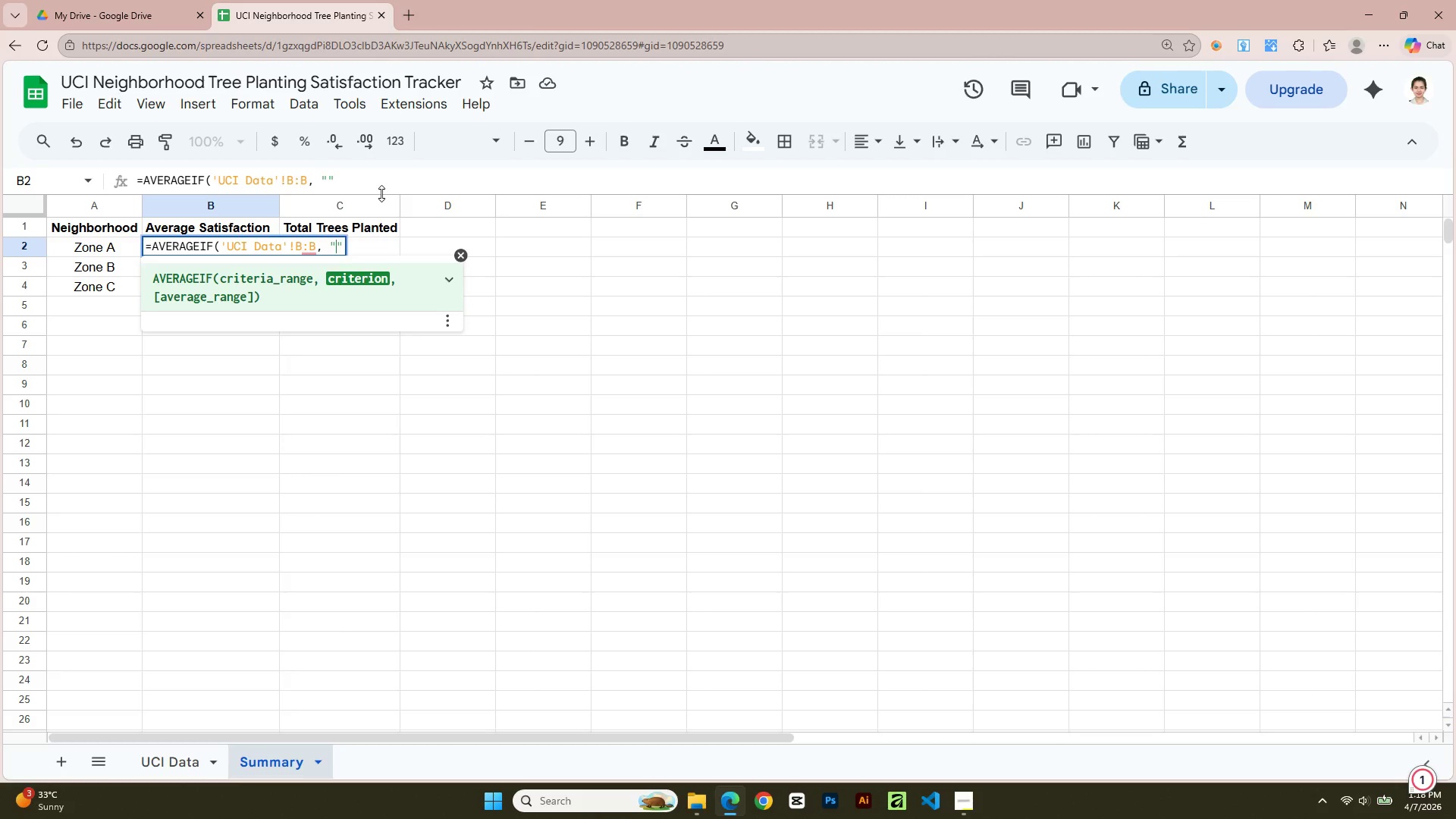 
type(Zone A)
 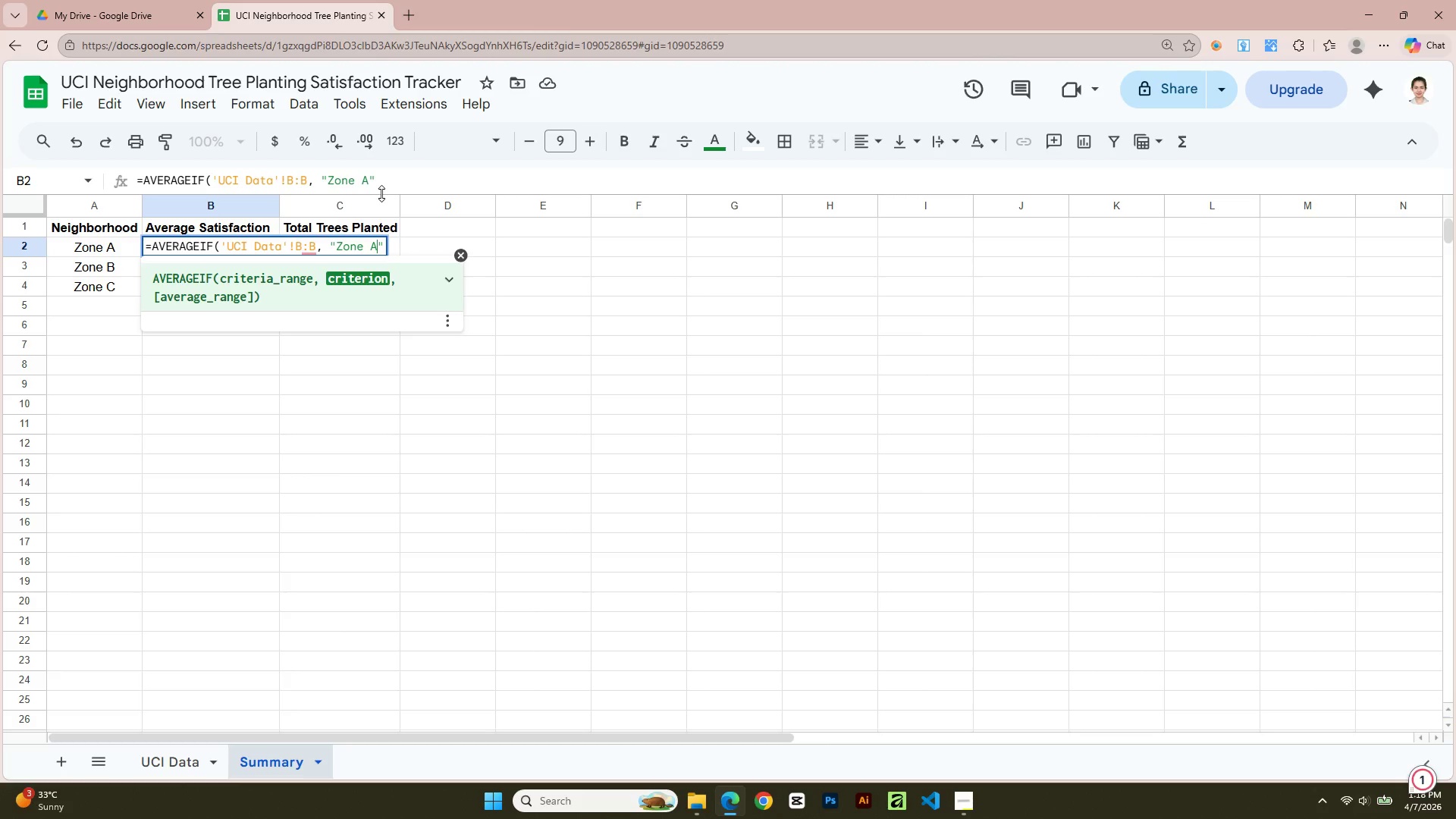 
key(ArrowRight)
 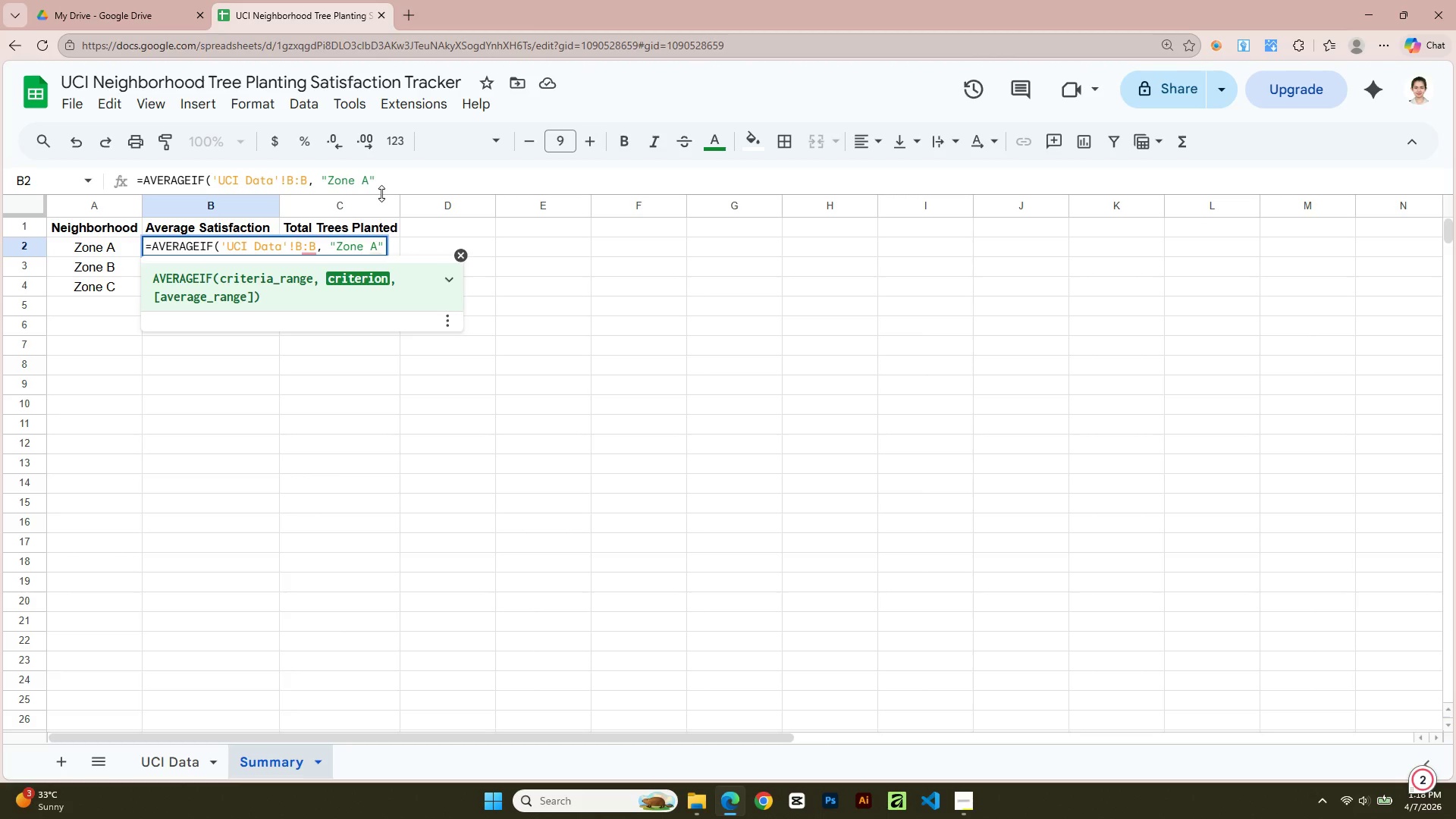 
key(Comma)
 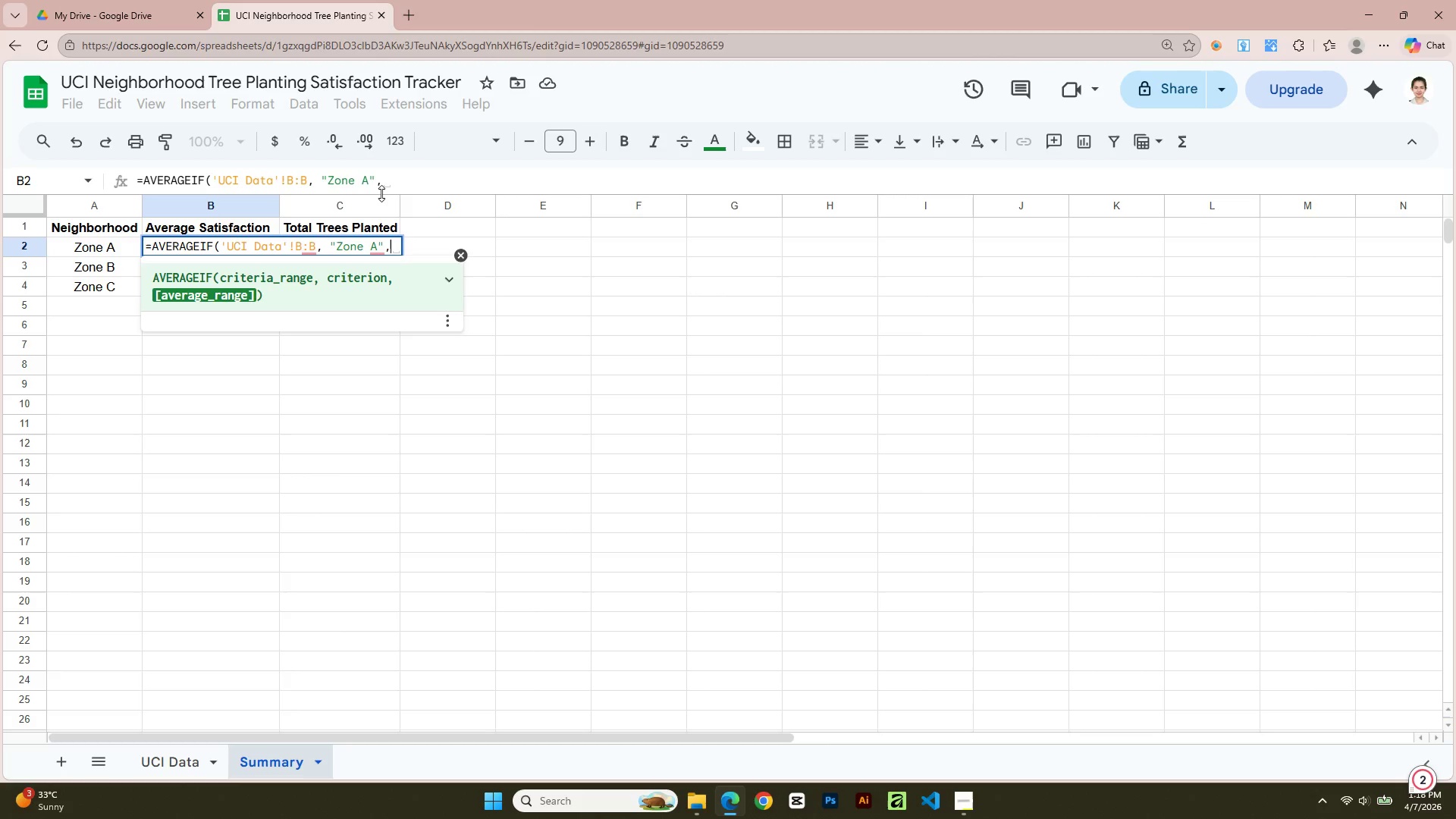 
key(Space)
 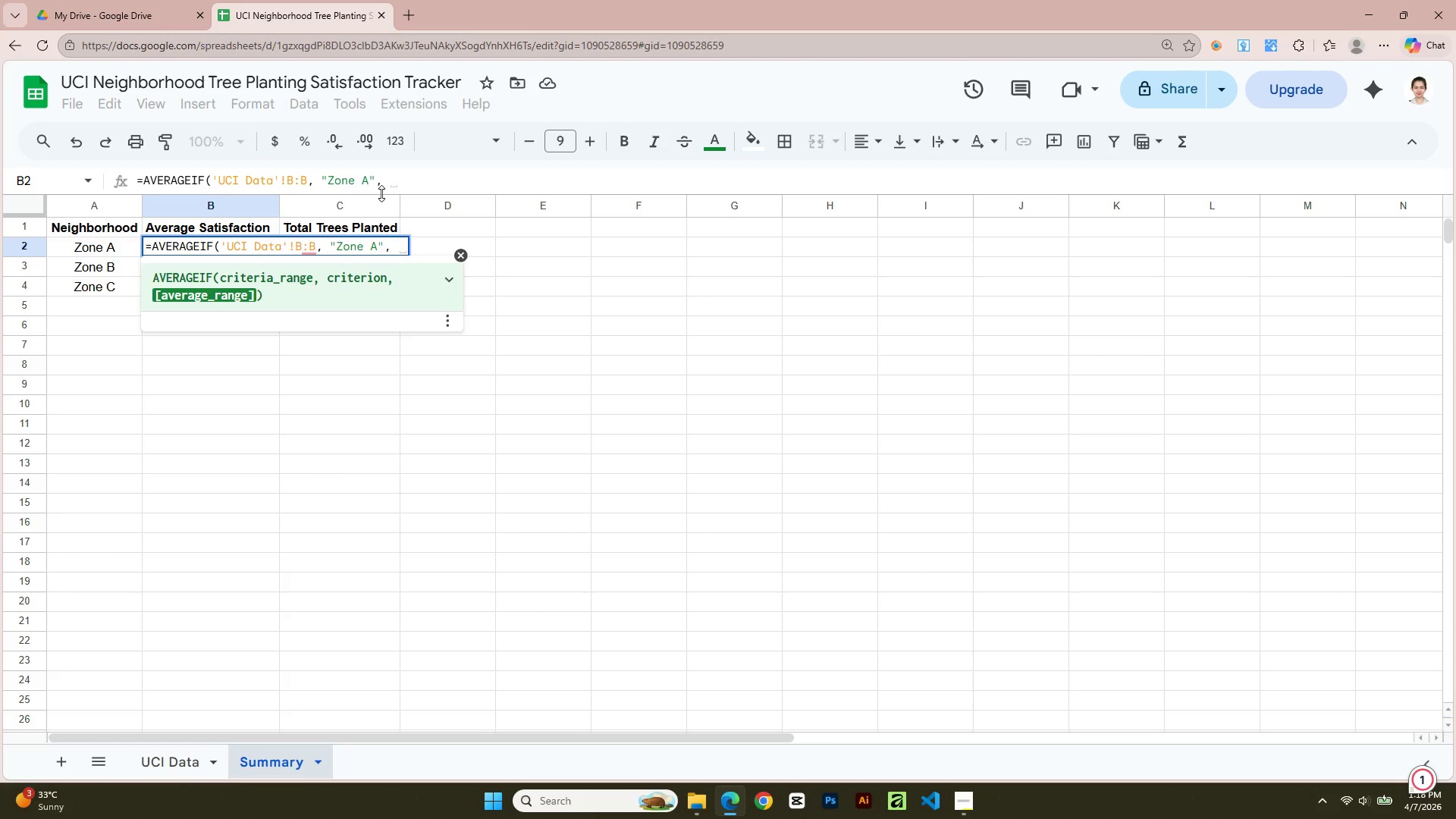 
hold_key(key=ShiftLeft, duration=0.48)
 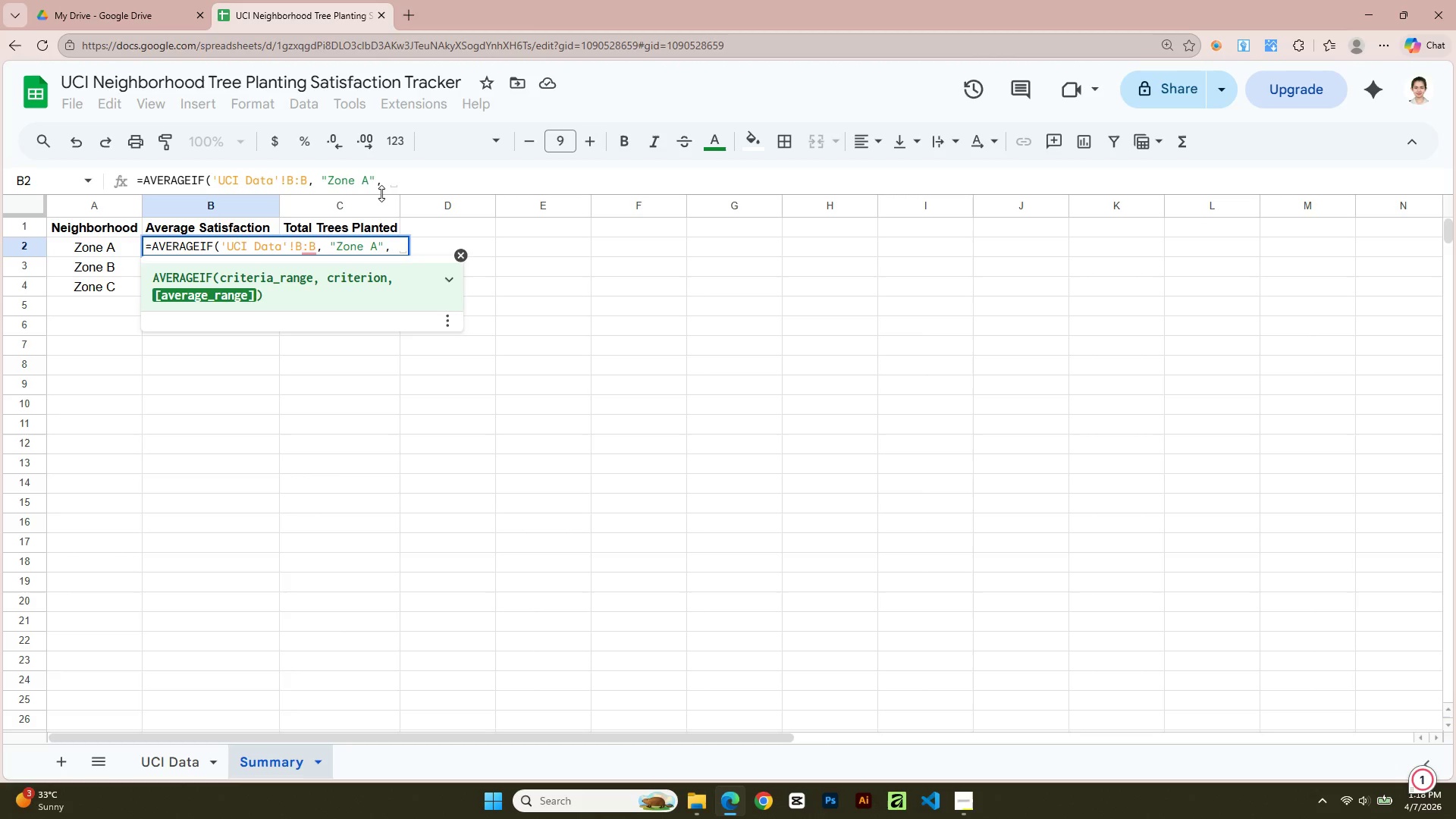 
key(Quote)
 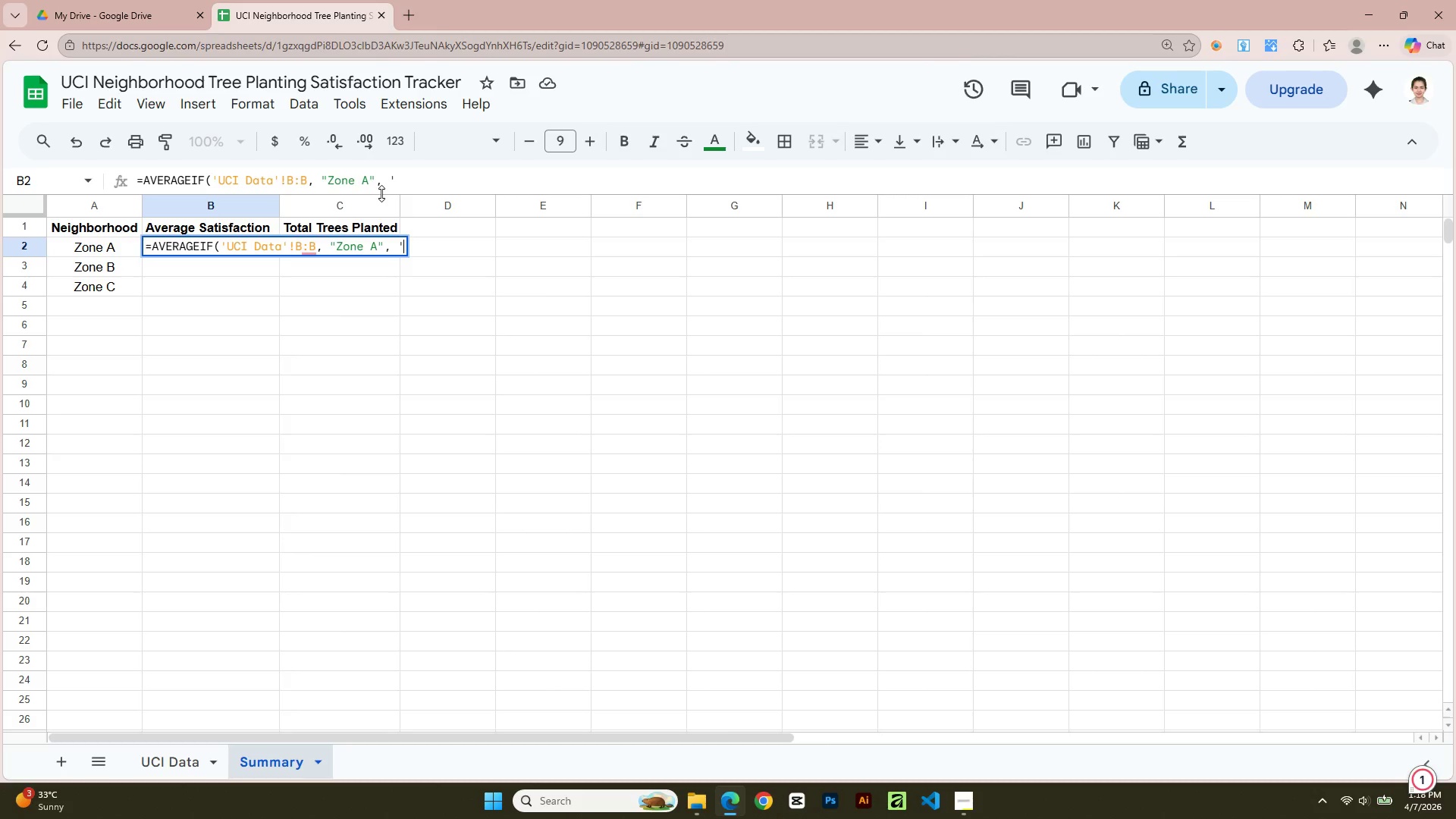 
key(Quote)
 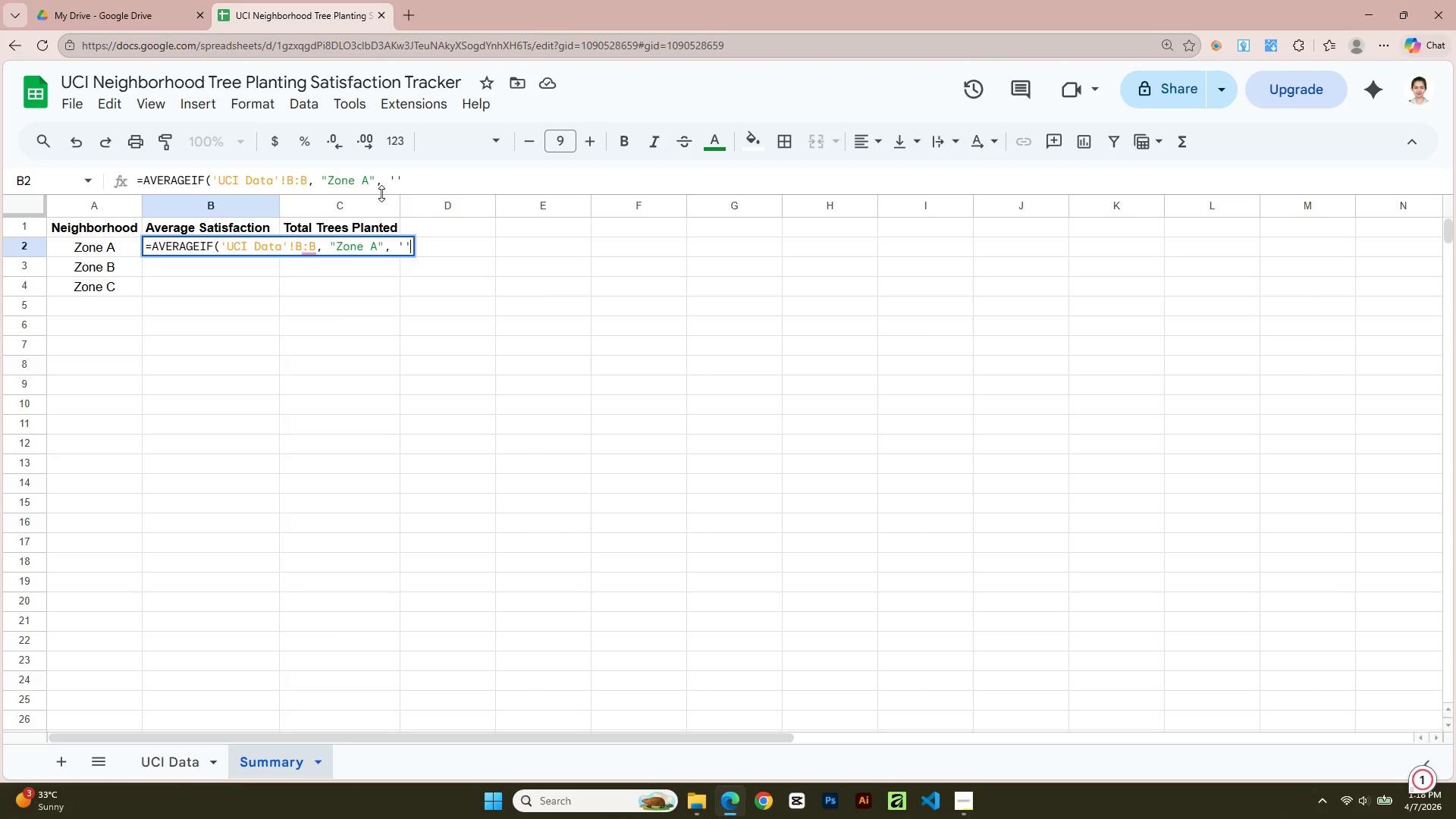 
key(ArrowLeft)
 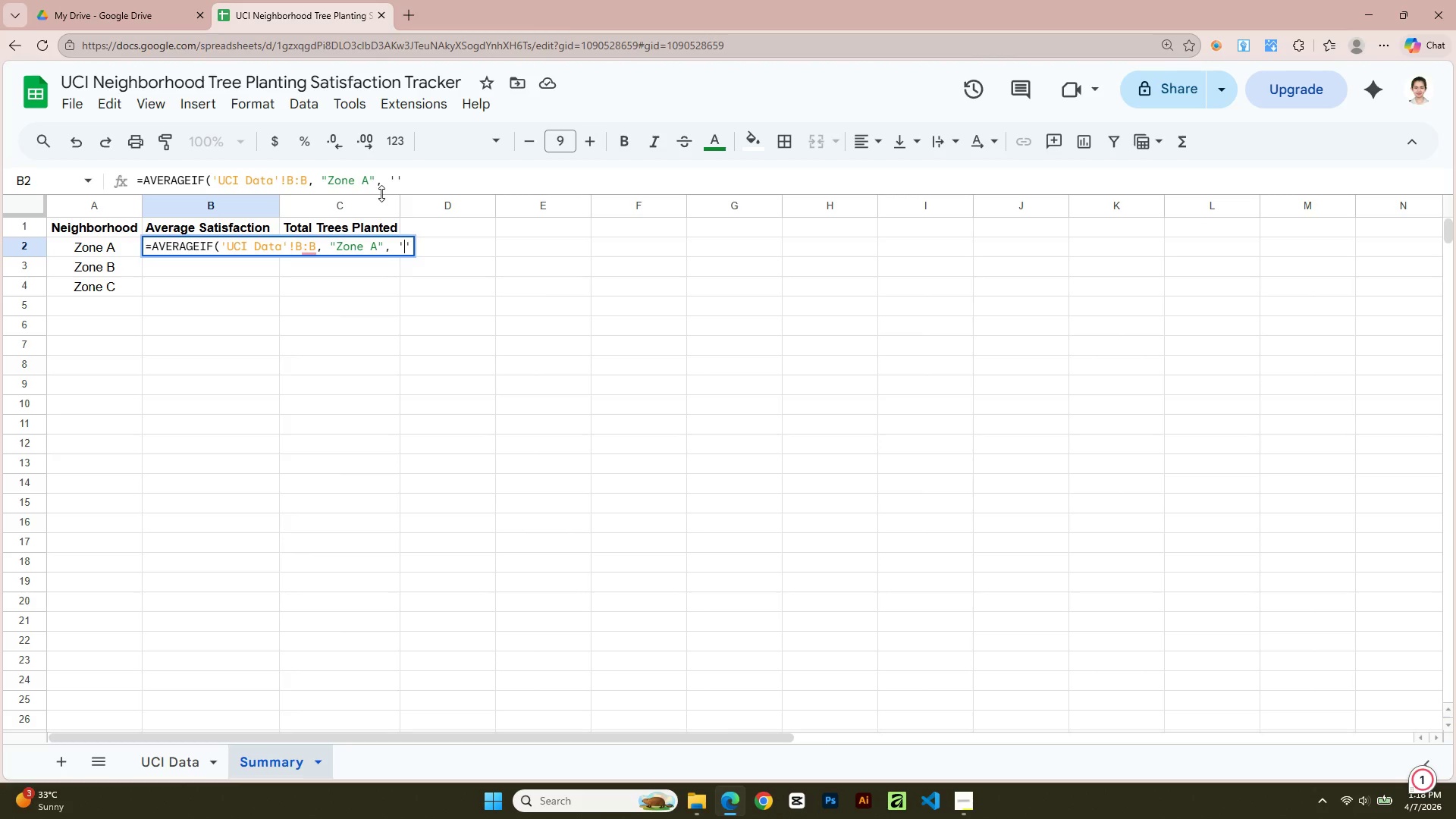 
type(UCI Data)
 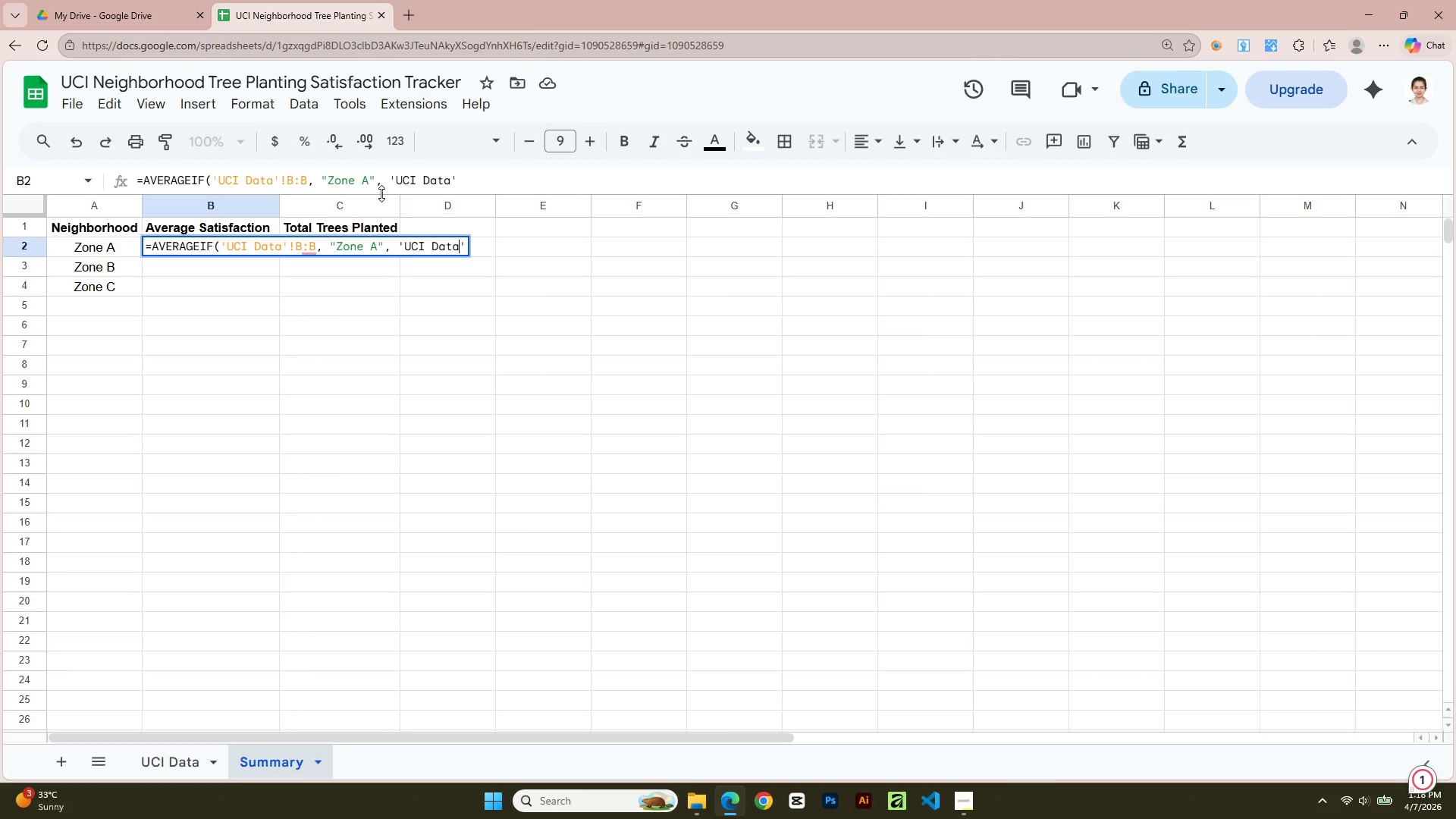 
key(ArrowRight)
 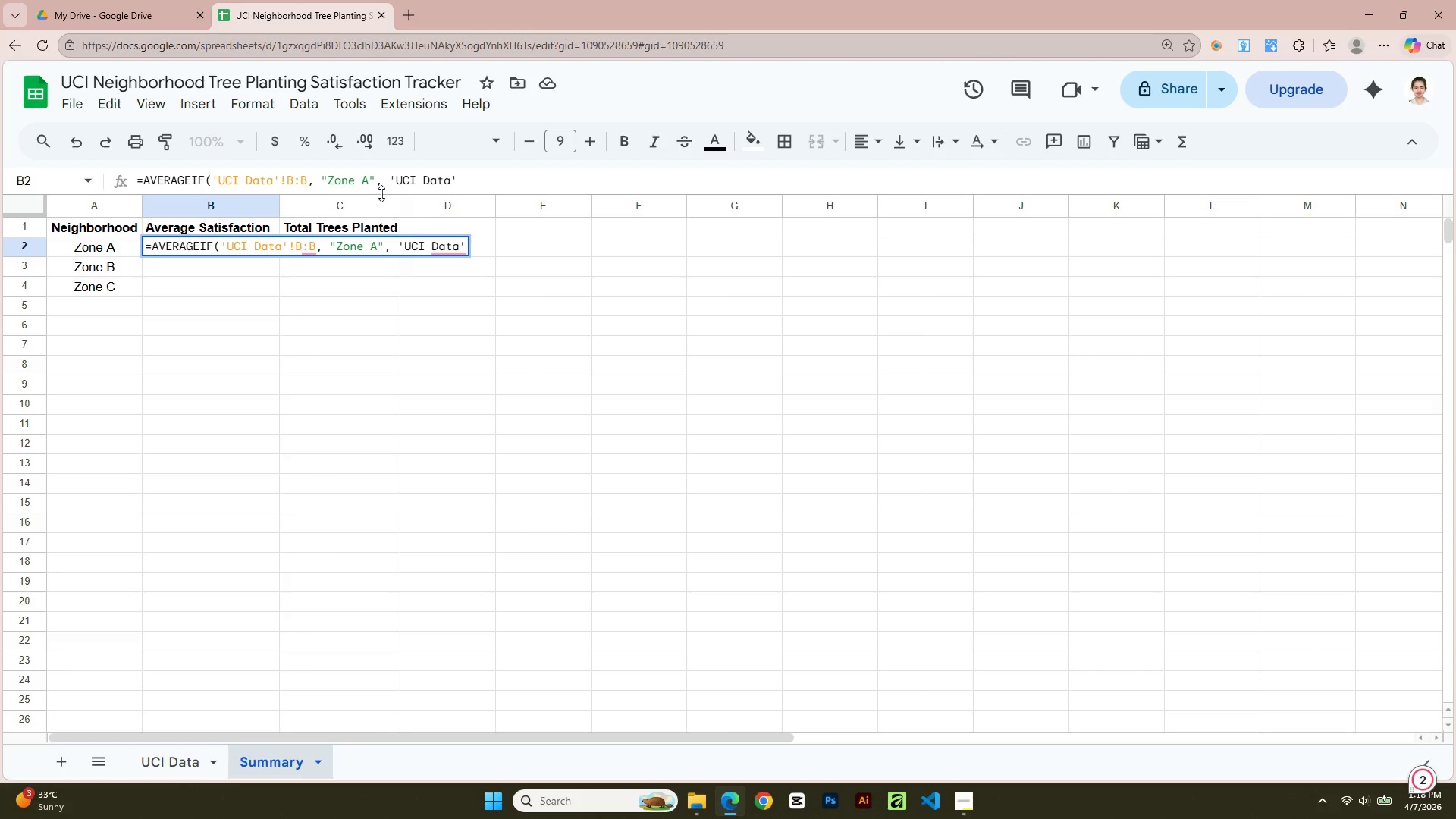 
key(Shift+1)
 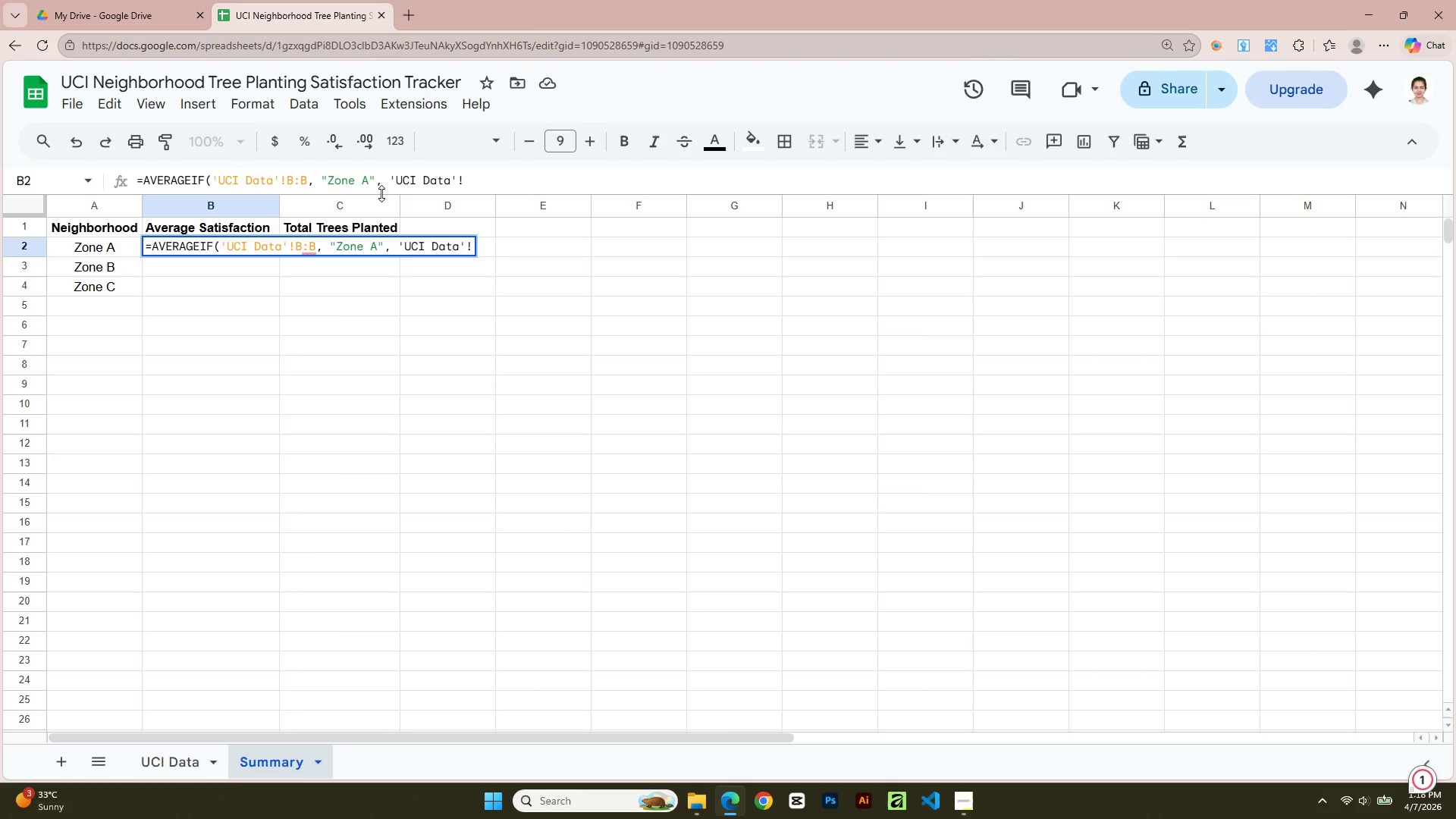 
type(G:G))
 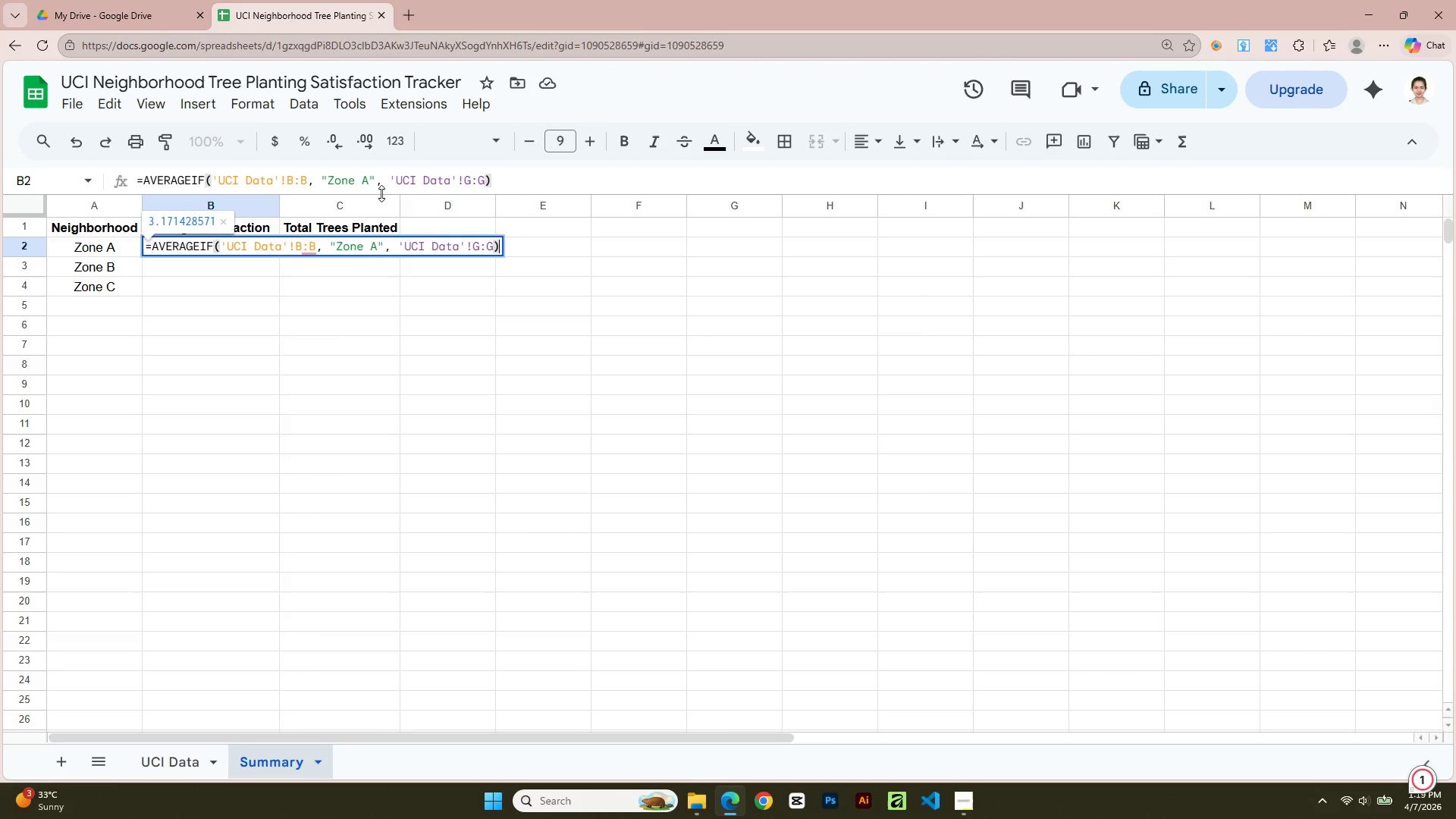 
key(Enter)
 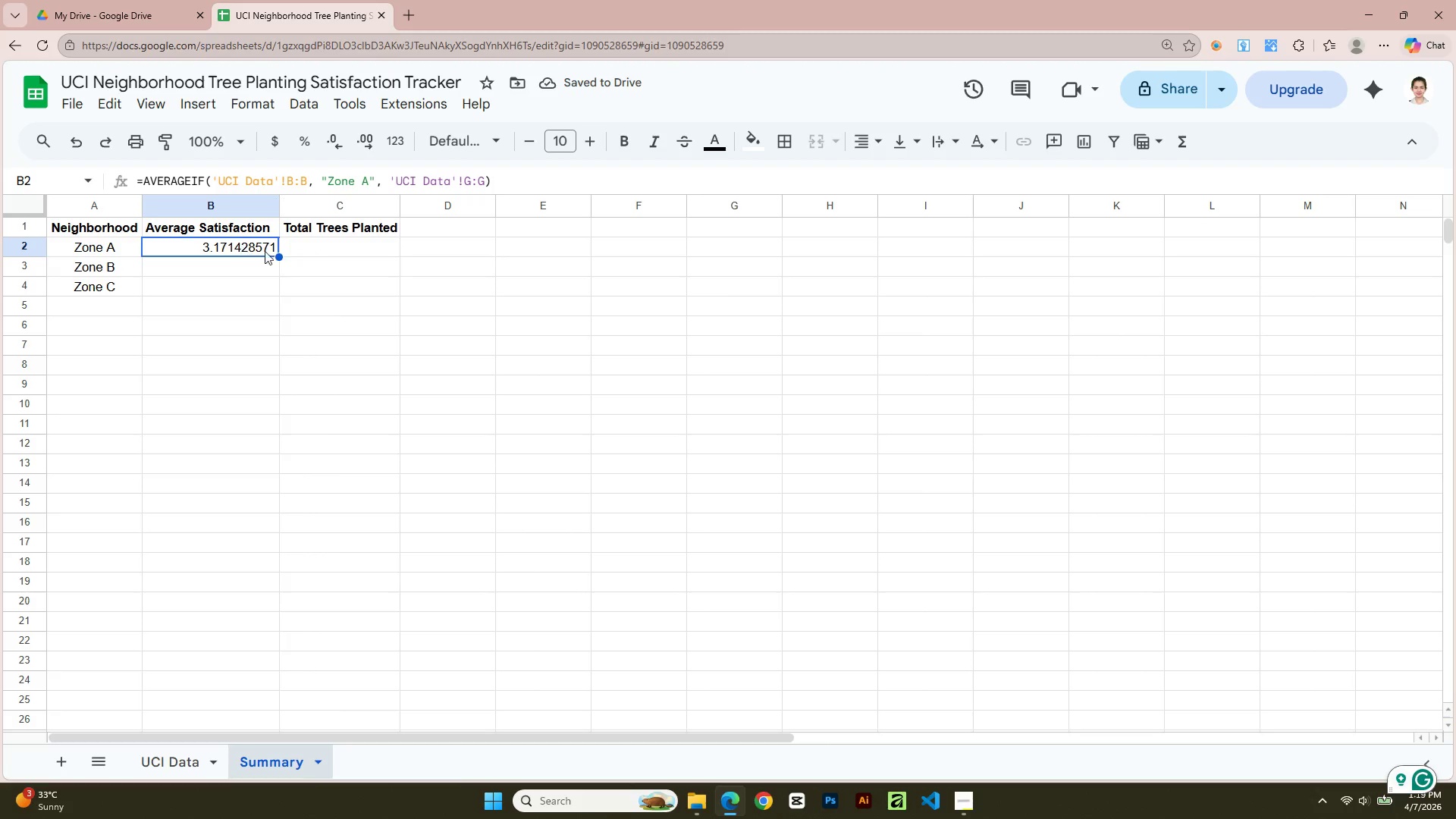 
left_click_drag(start_coordinate=[279, 259], to_coordinate=[280, 293])
 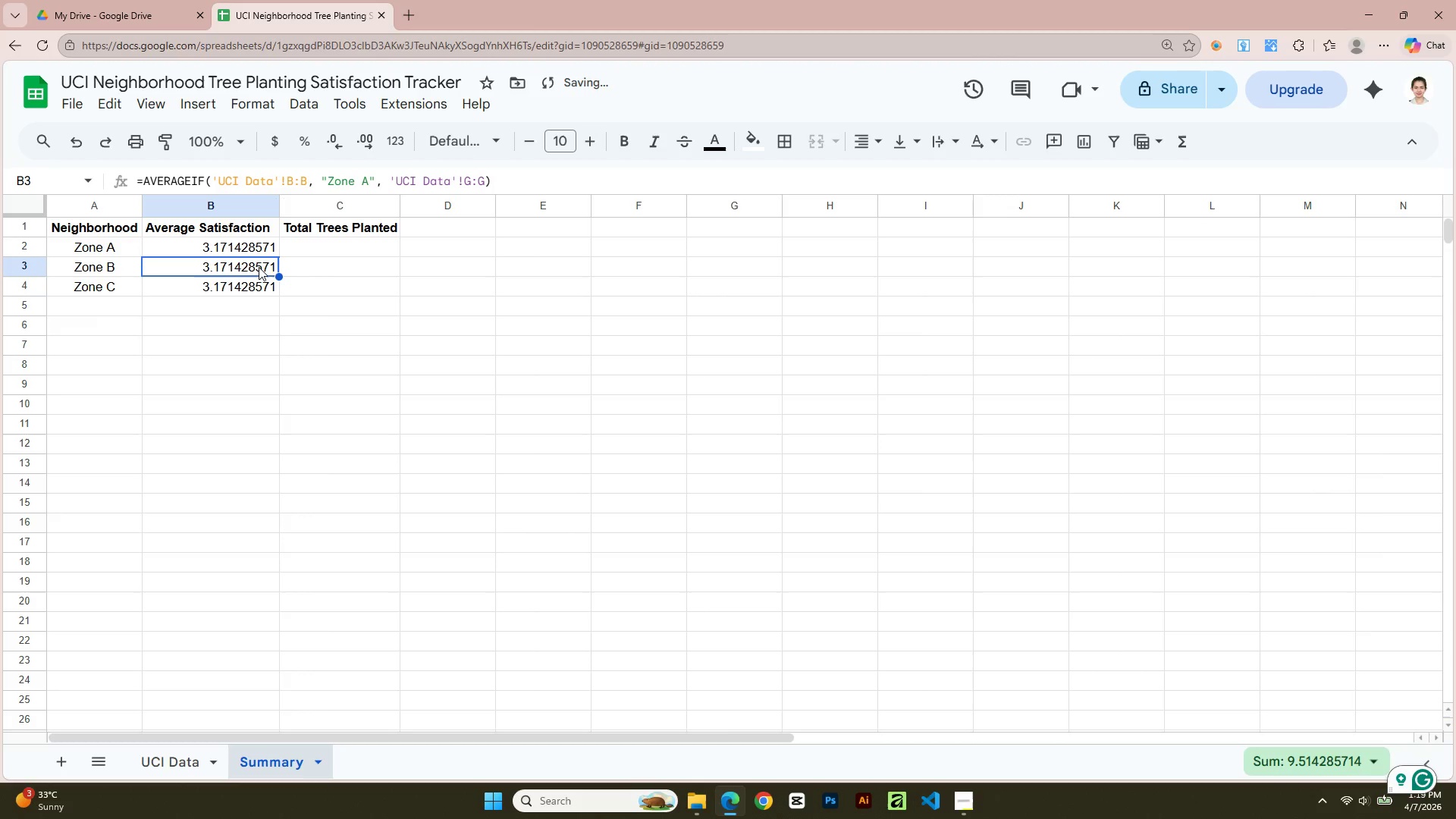 
double_click([259, 267])
 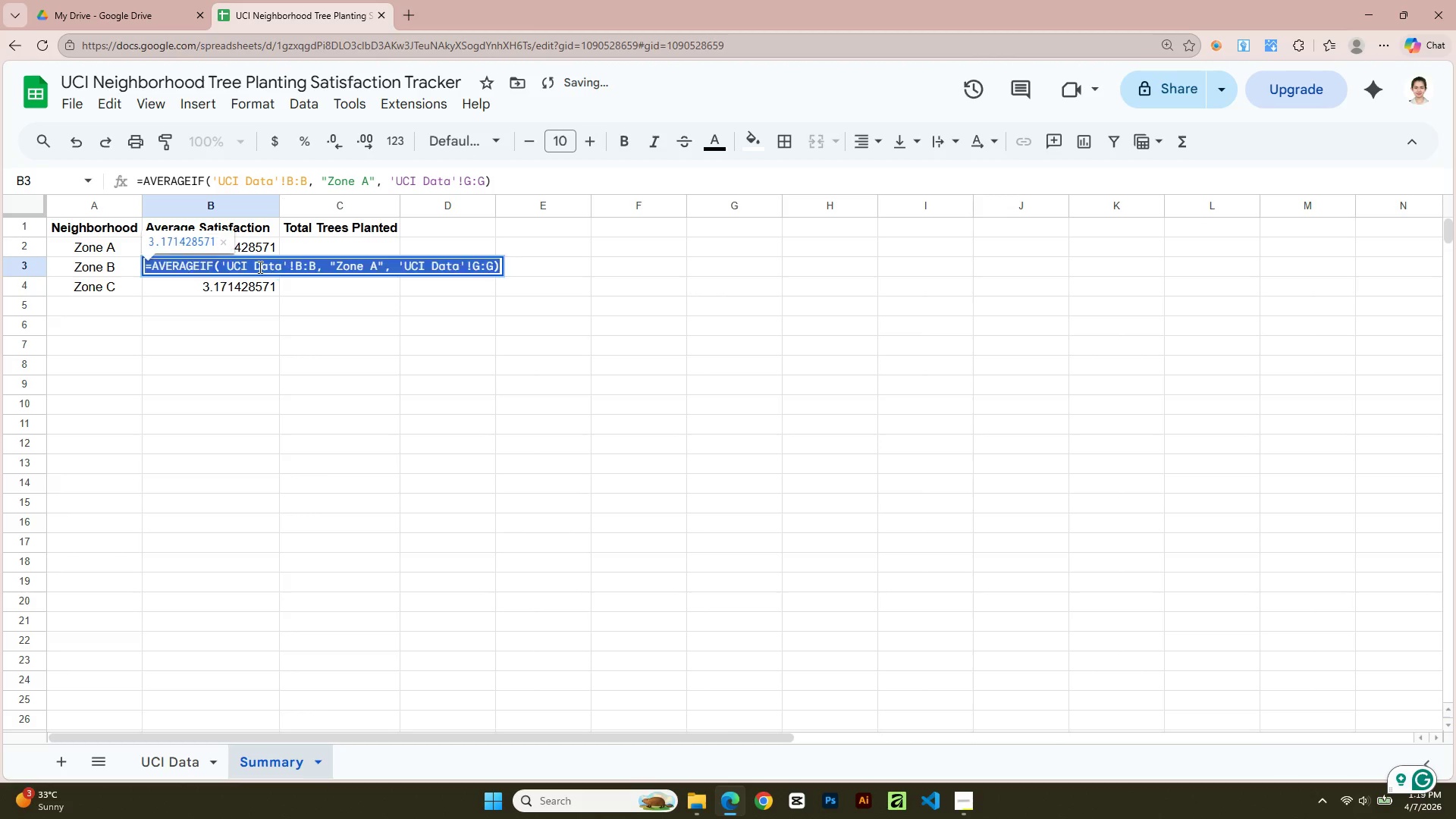 
triple_click([259, 267])
 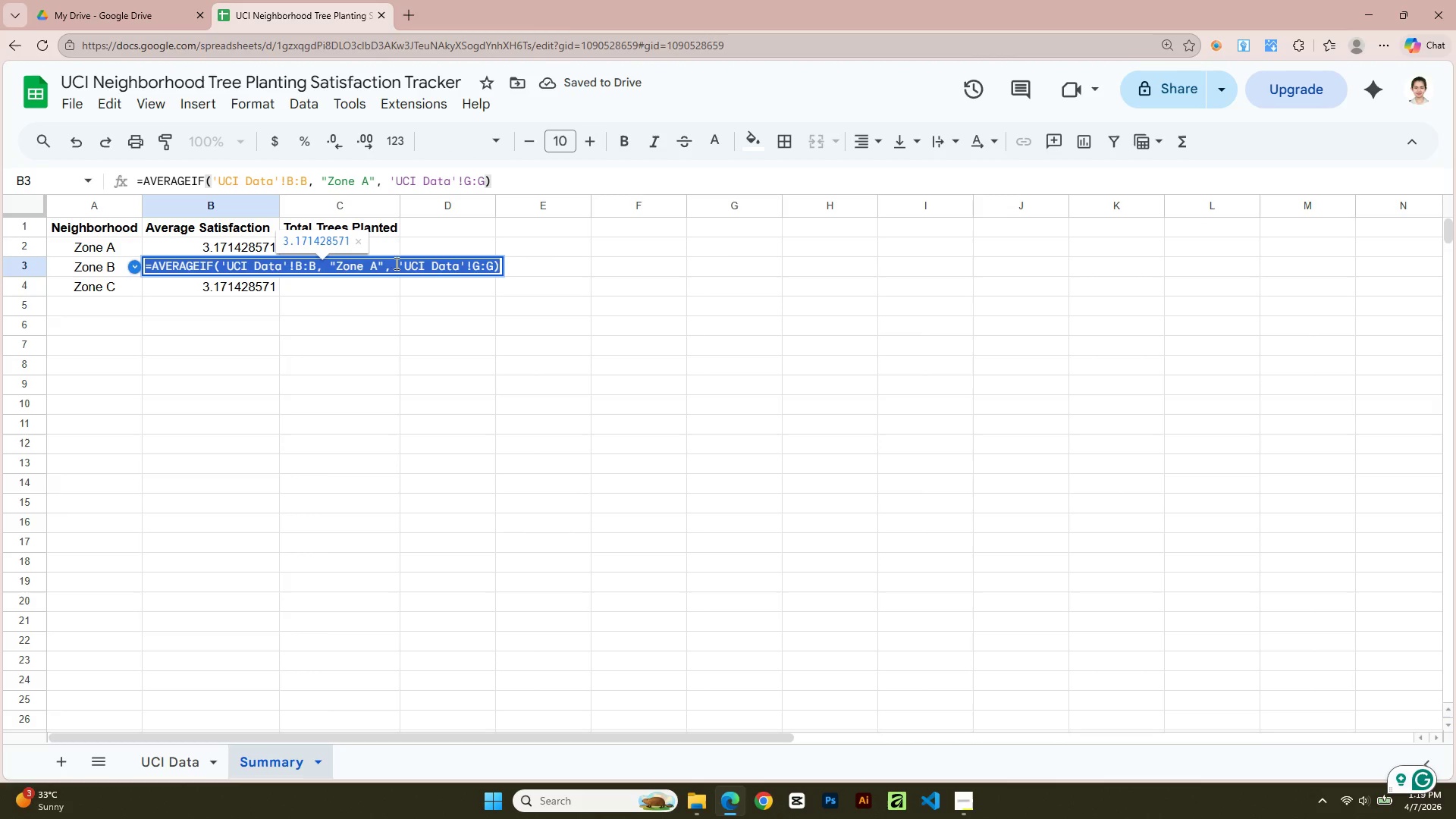 
left_click([375, 265])
 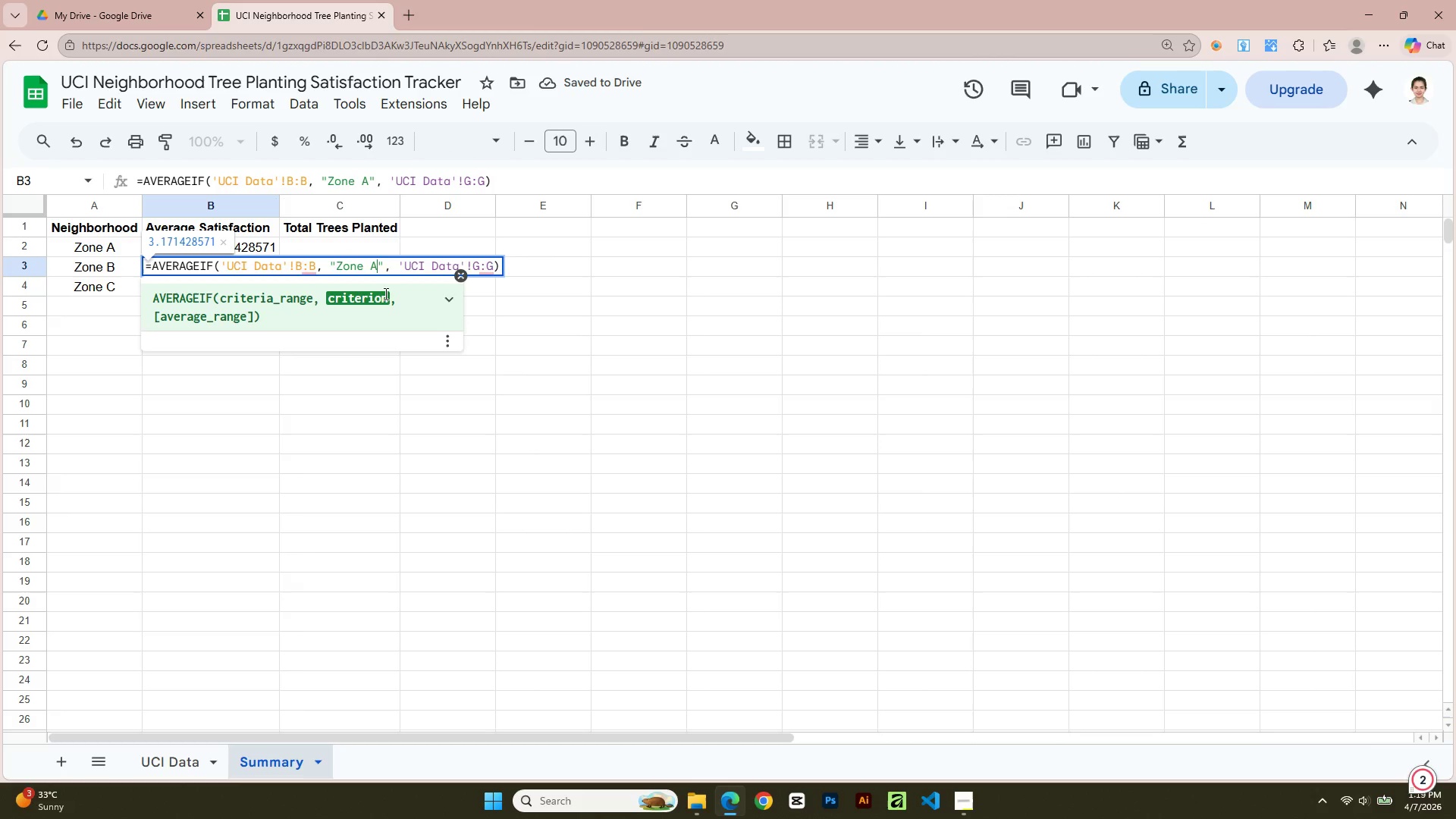 
key(Backspace)
 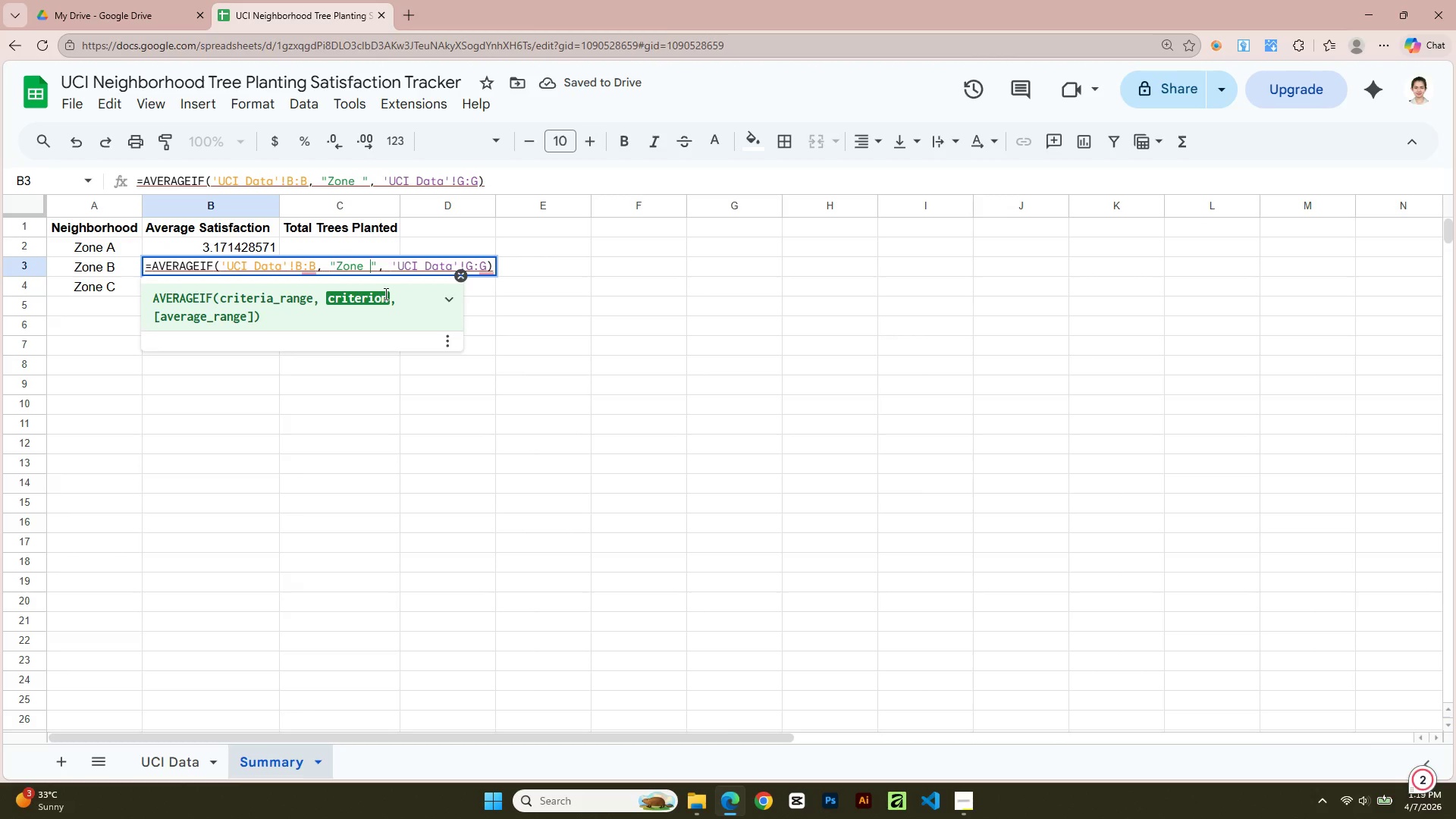 
key(Shift+B)
 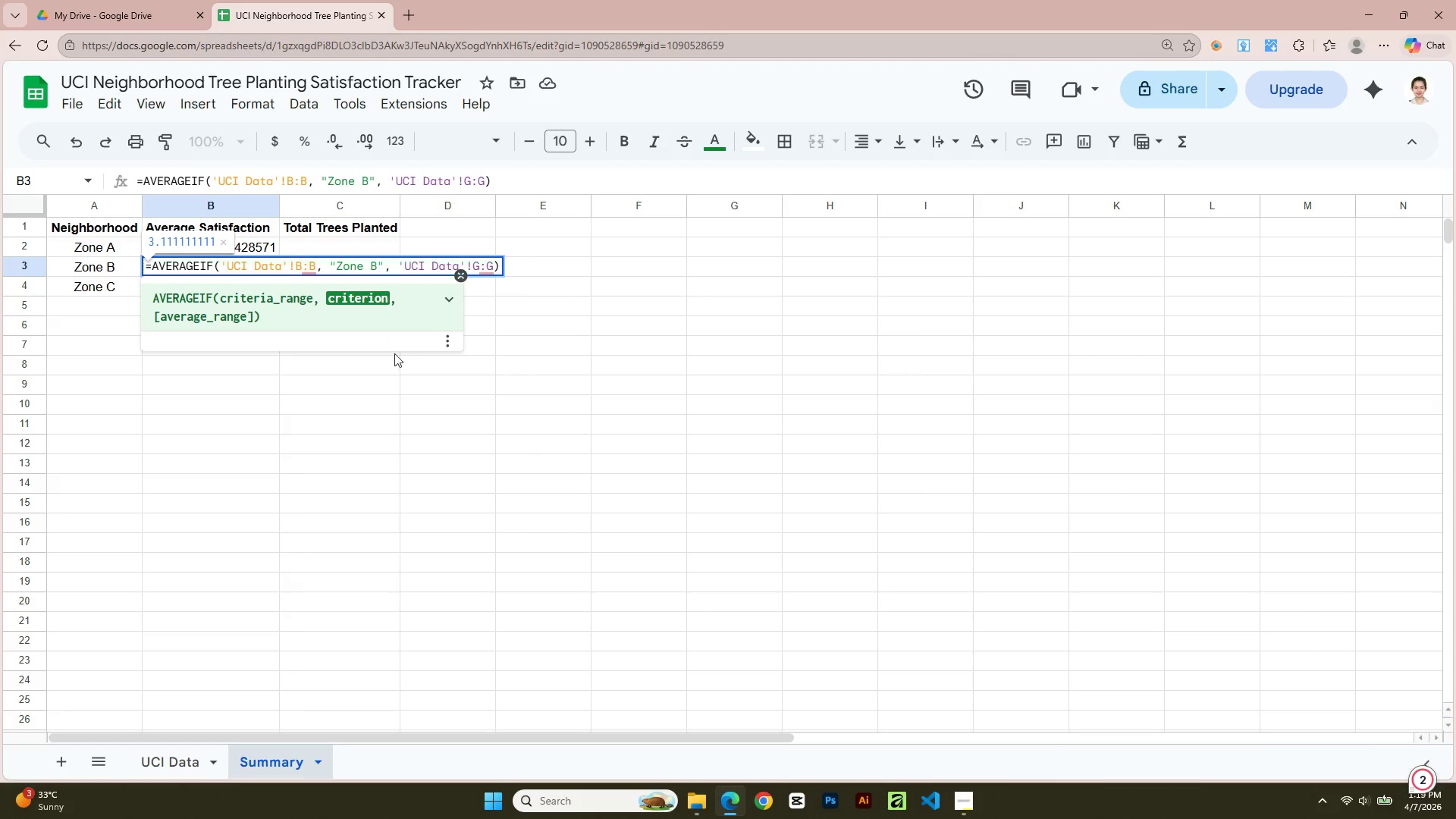 
left_click_drag(start_coordinate=[397, 382], to_coordinate=[239, 290])
 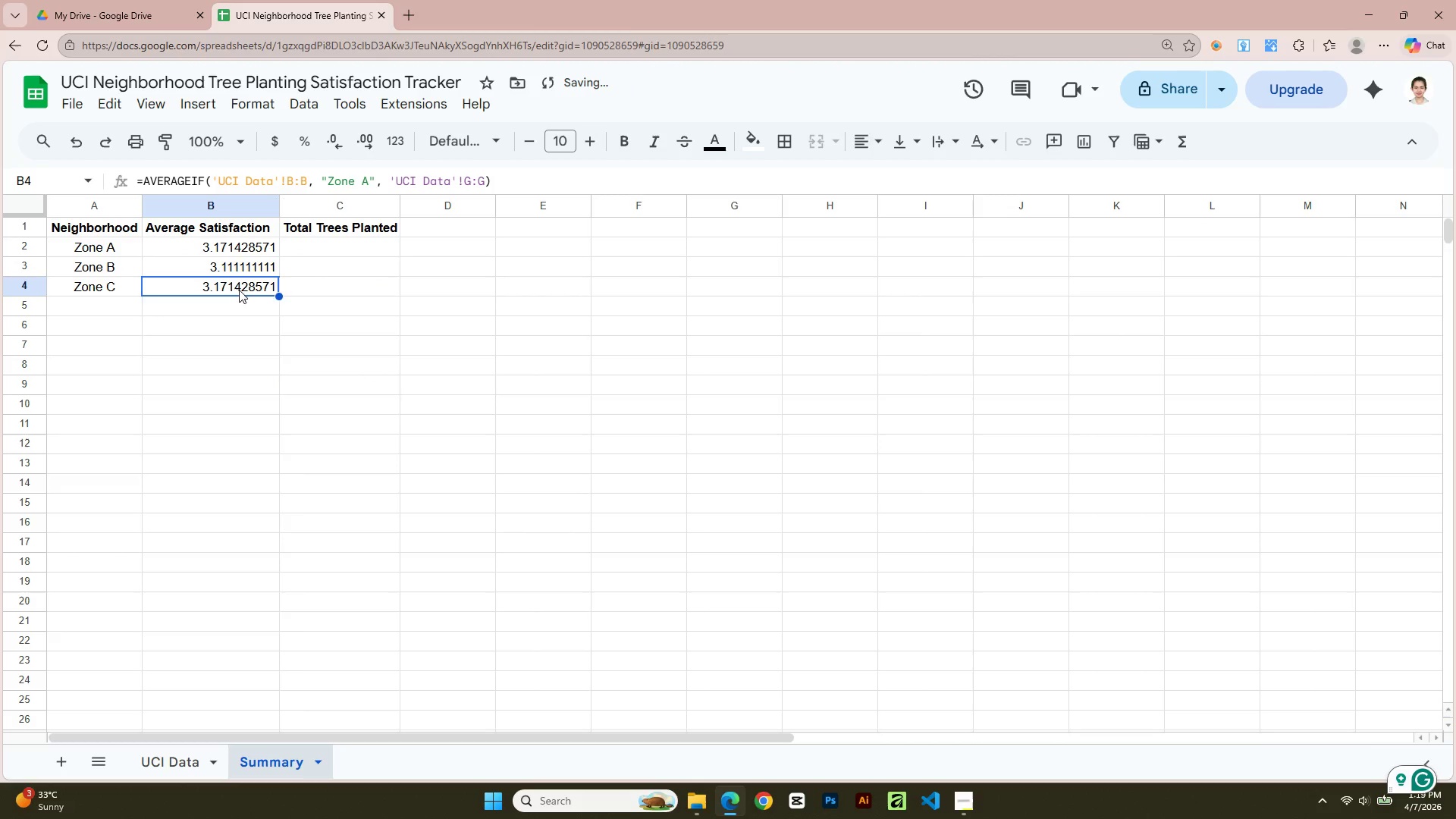 
double_click([239, 290])
 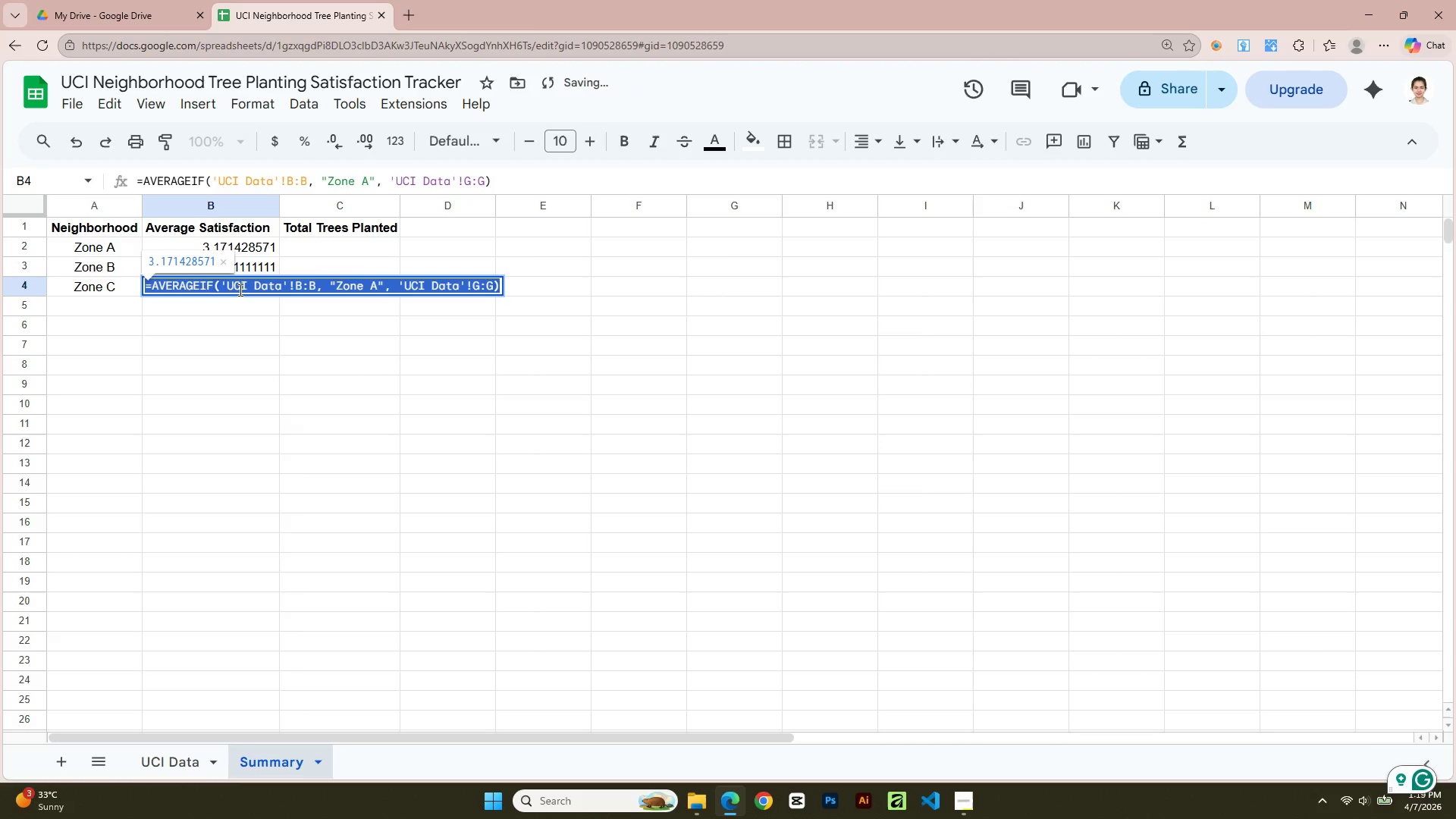 
triple_click([239, 290])
 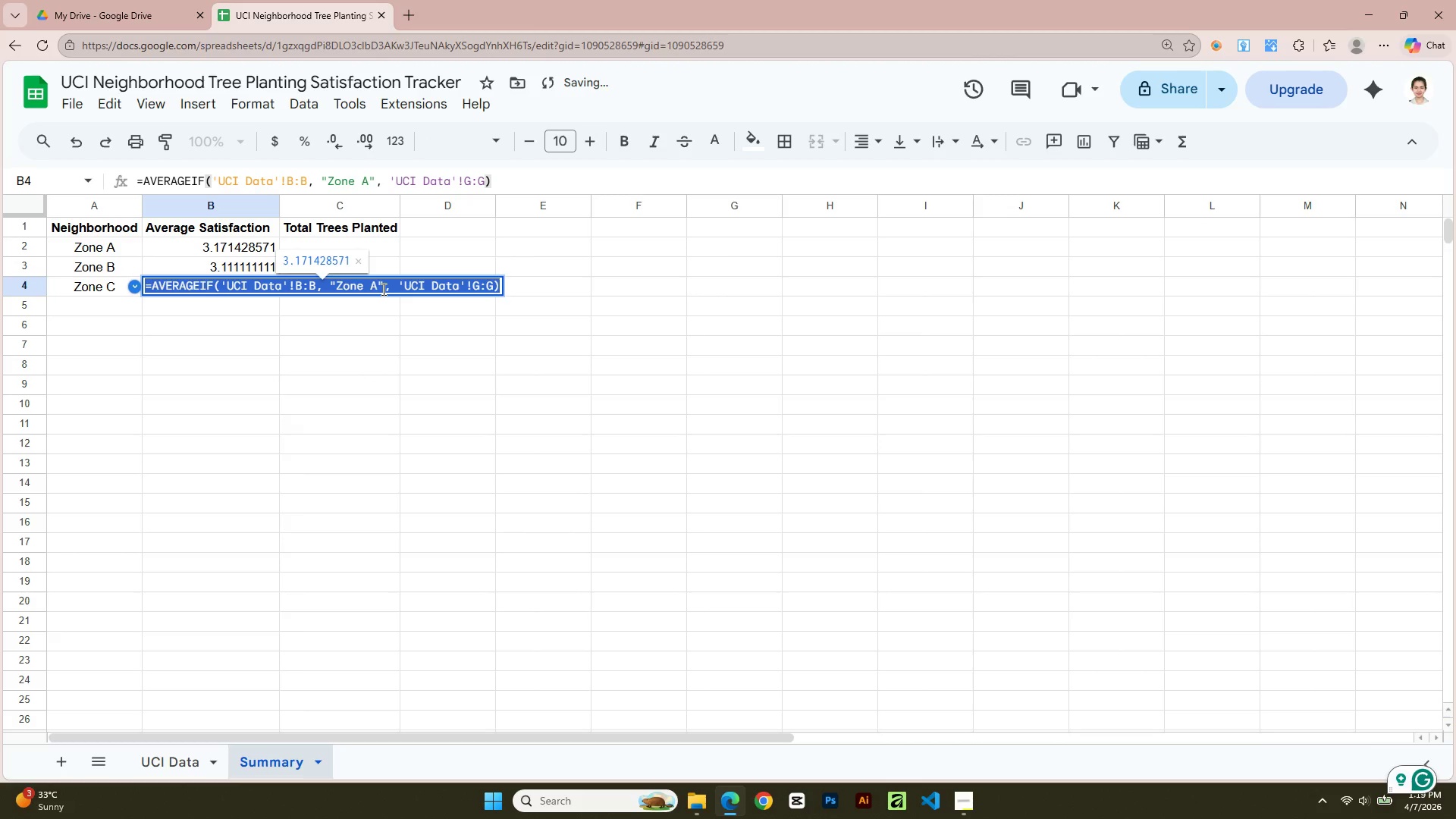 
left_click([381, 287])
 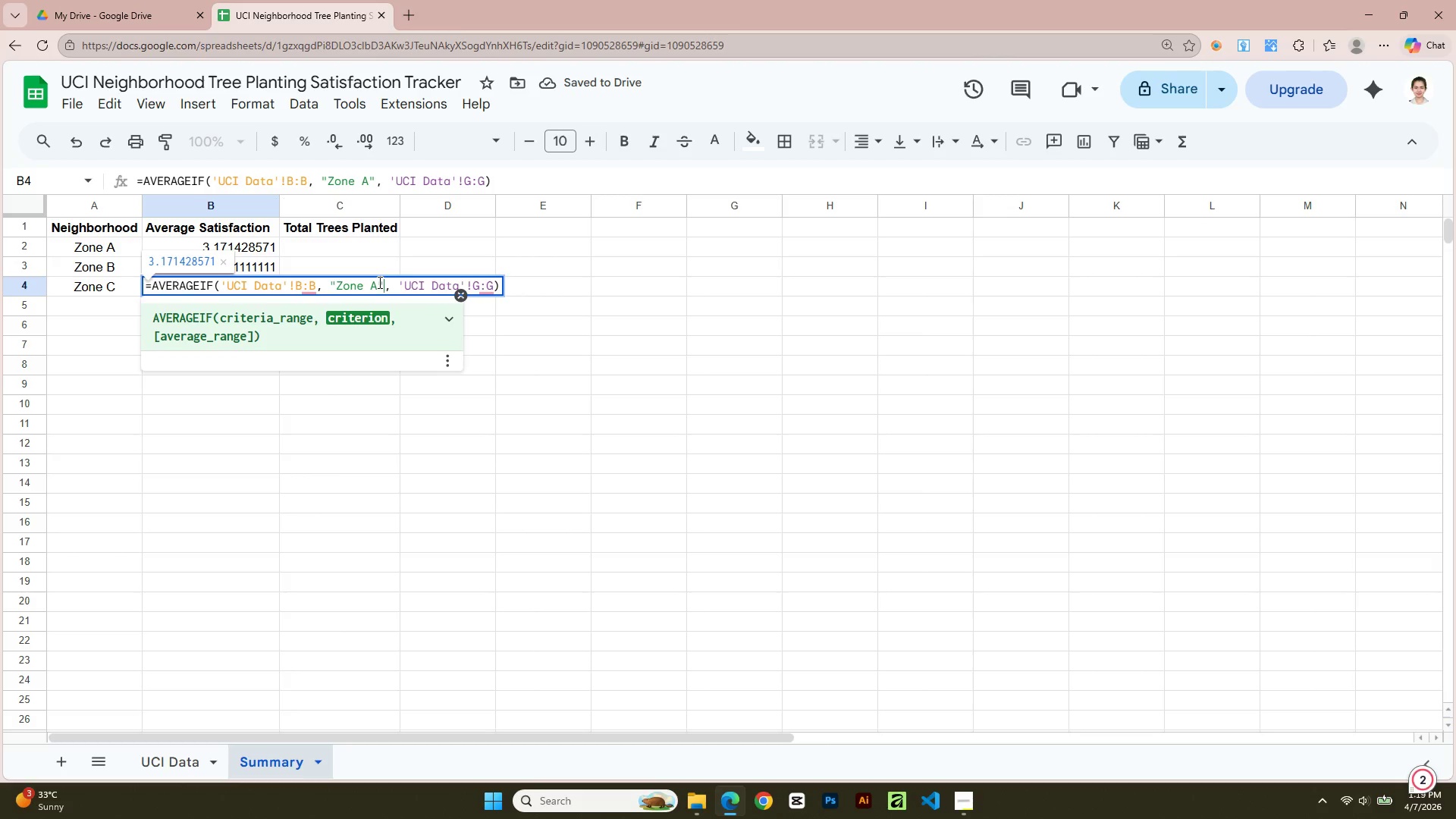 
left_click([377, 286])
 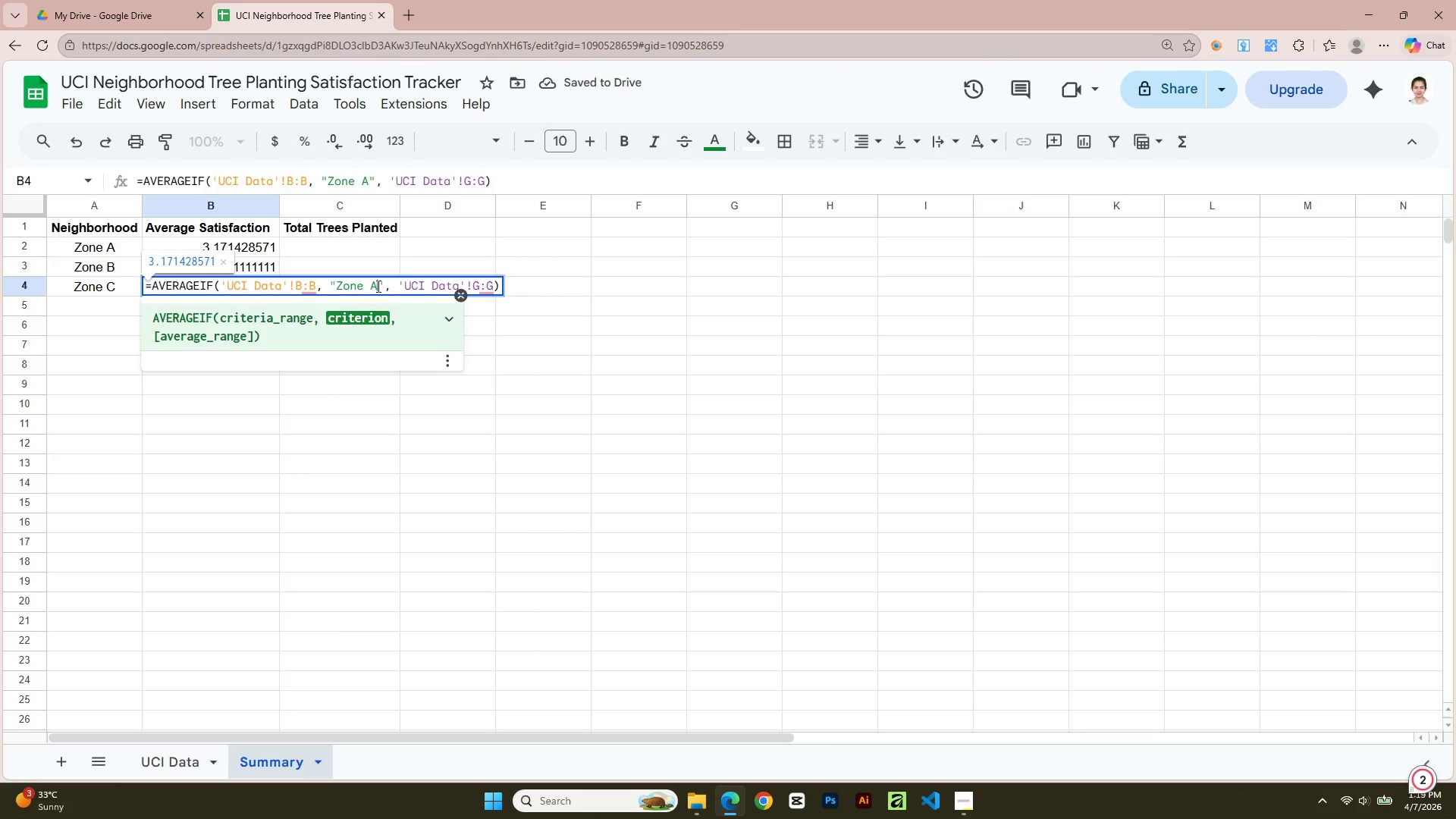 
key(Backspace)
 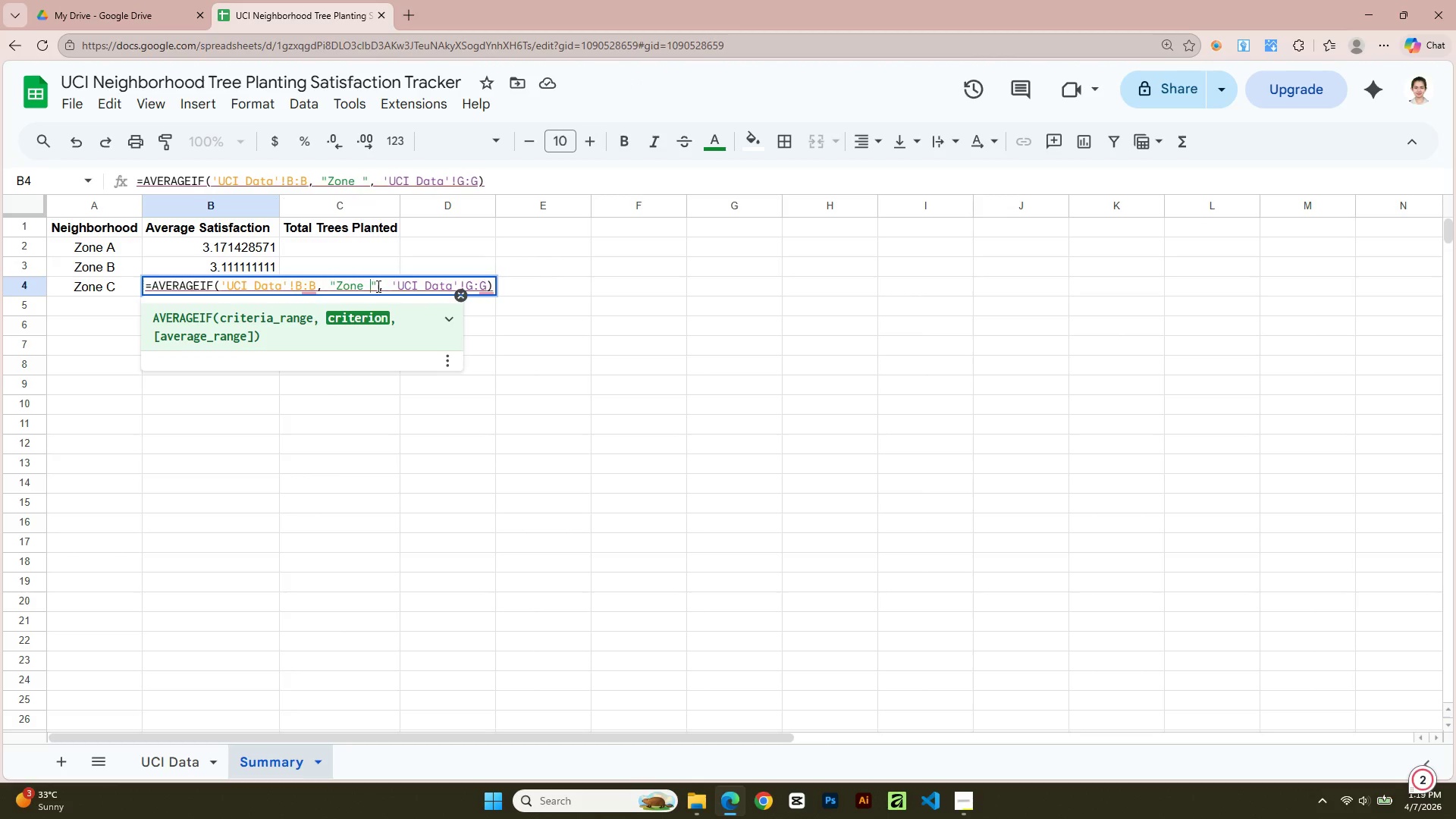 
key(Shift+C)
 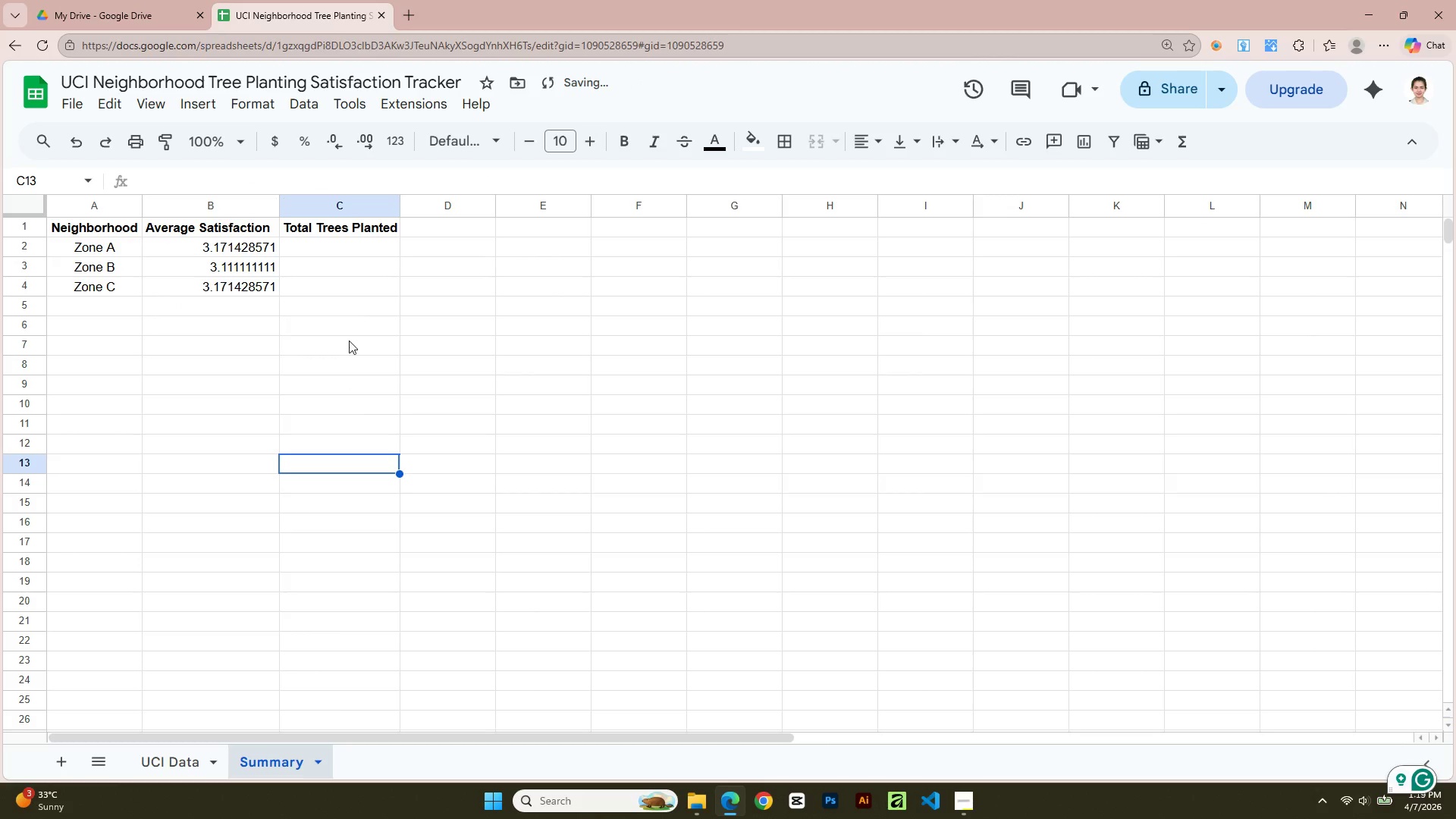 
left_click([341, 249])
 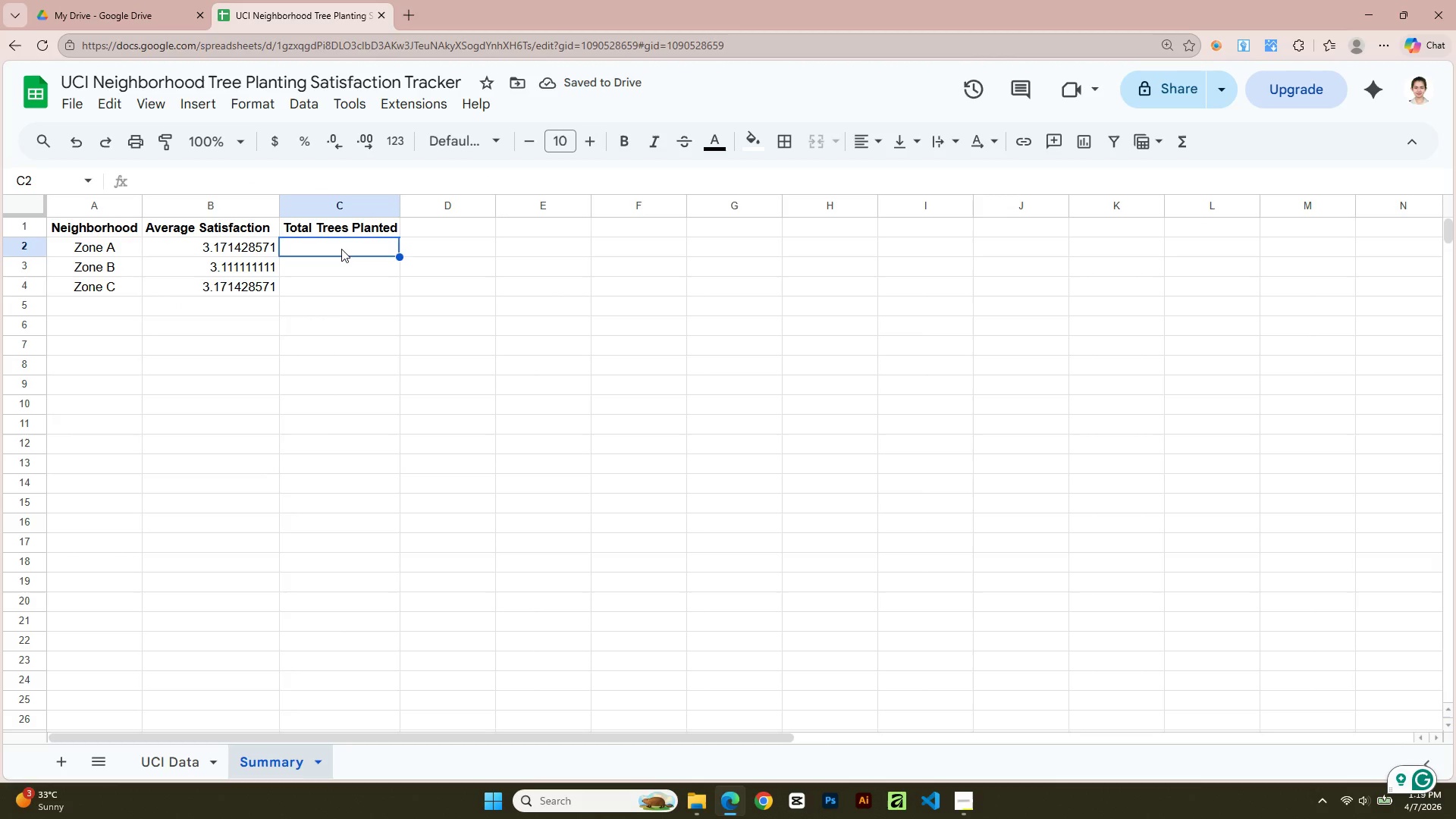 
type(=Cou)
 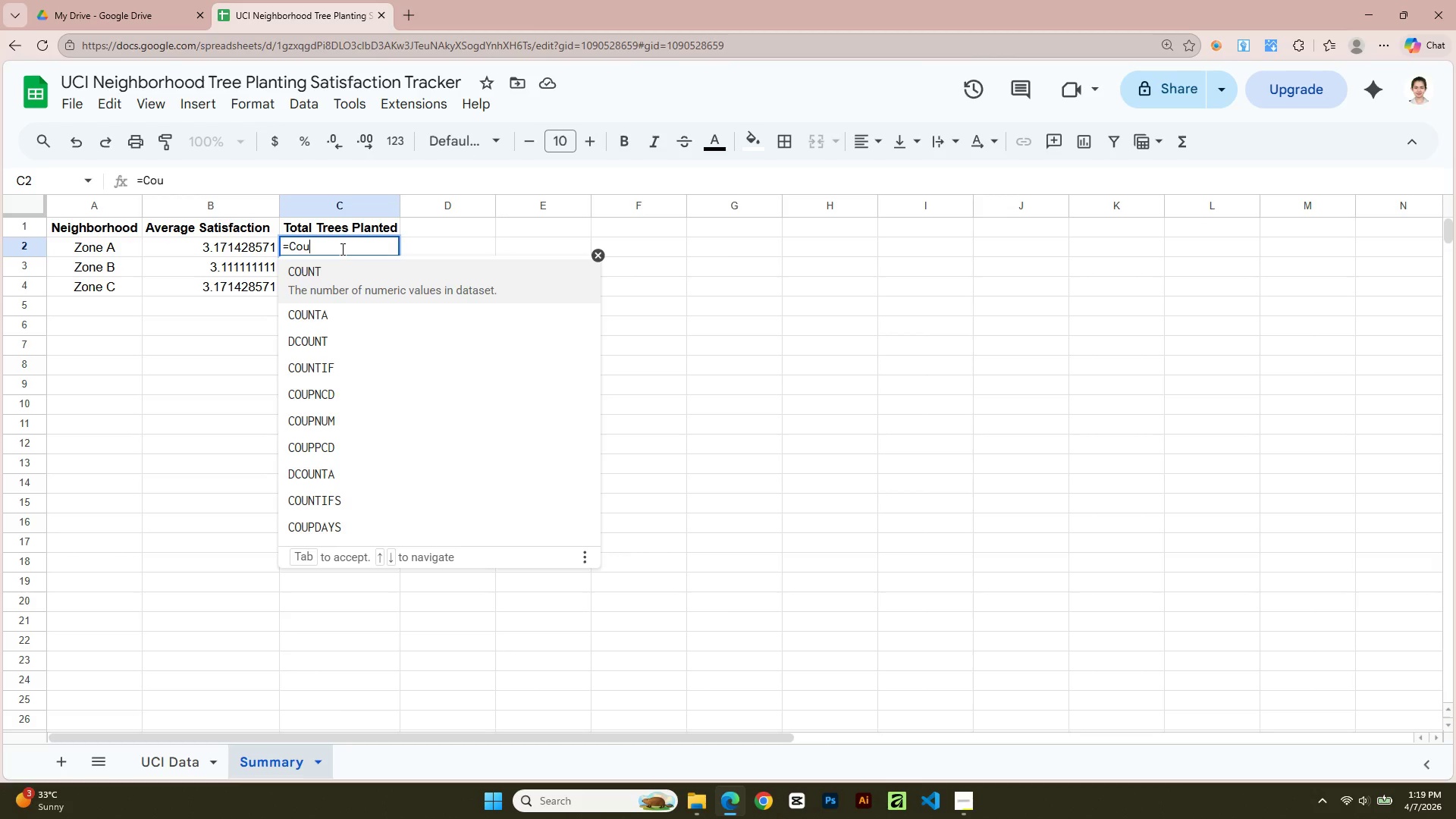 
double_click([348, 376])
 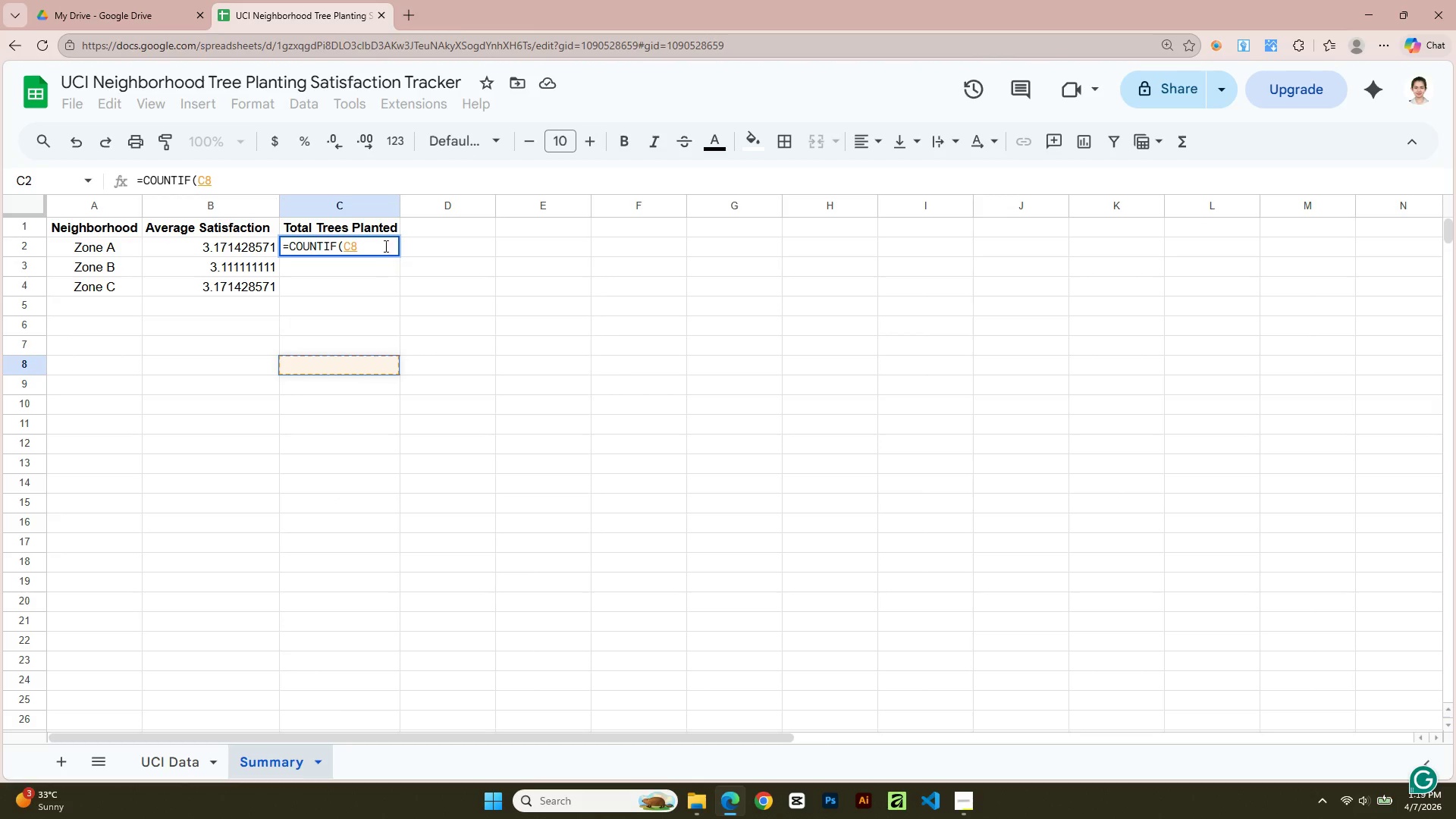 
left_click([384, 246])
 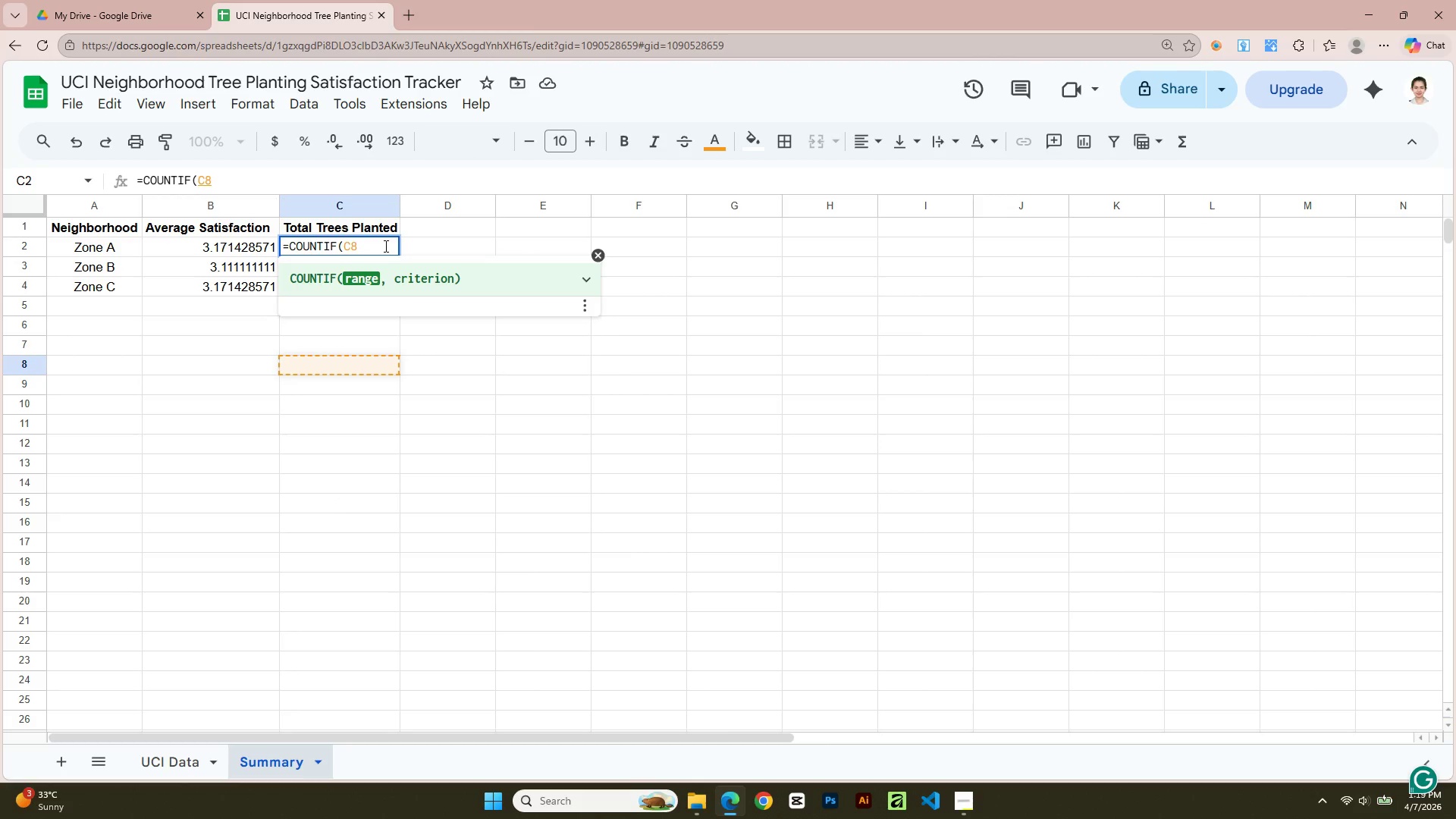 
key(Backspace)
 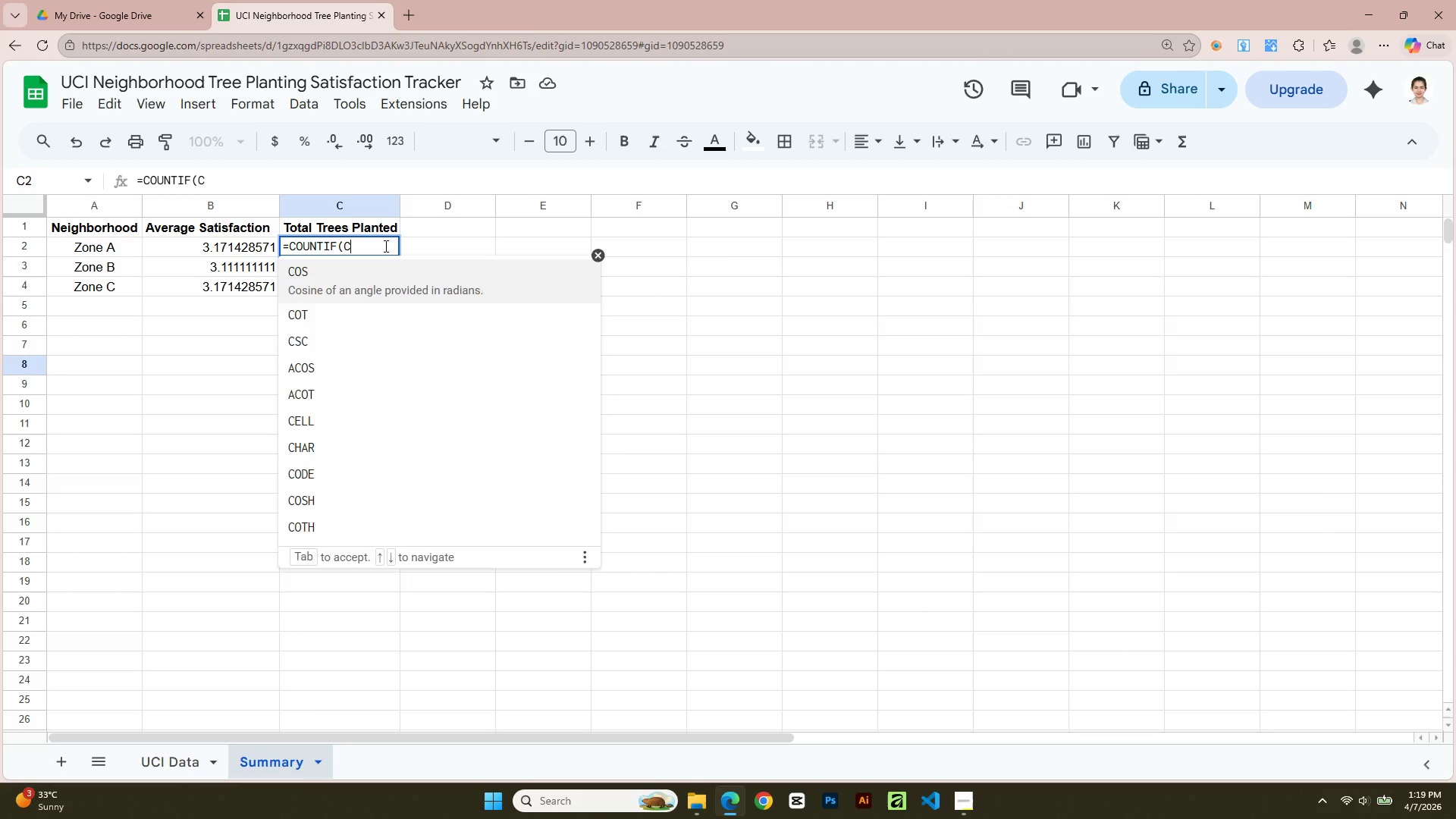 
key(Backspace)
 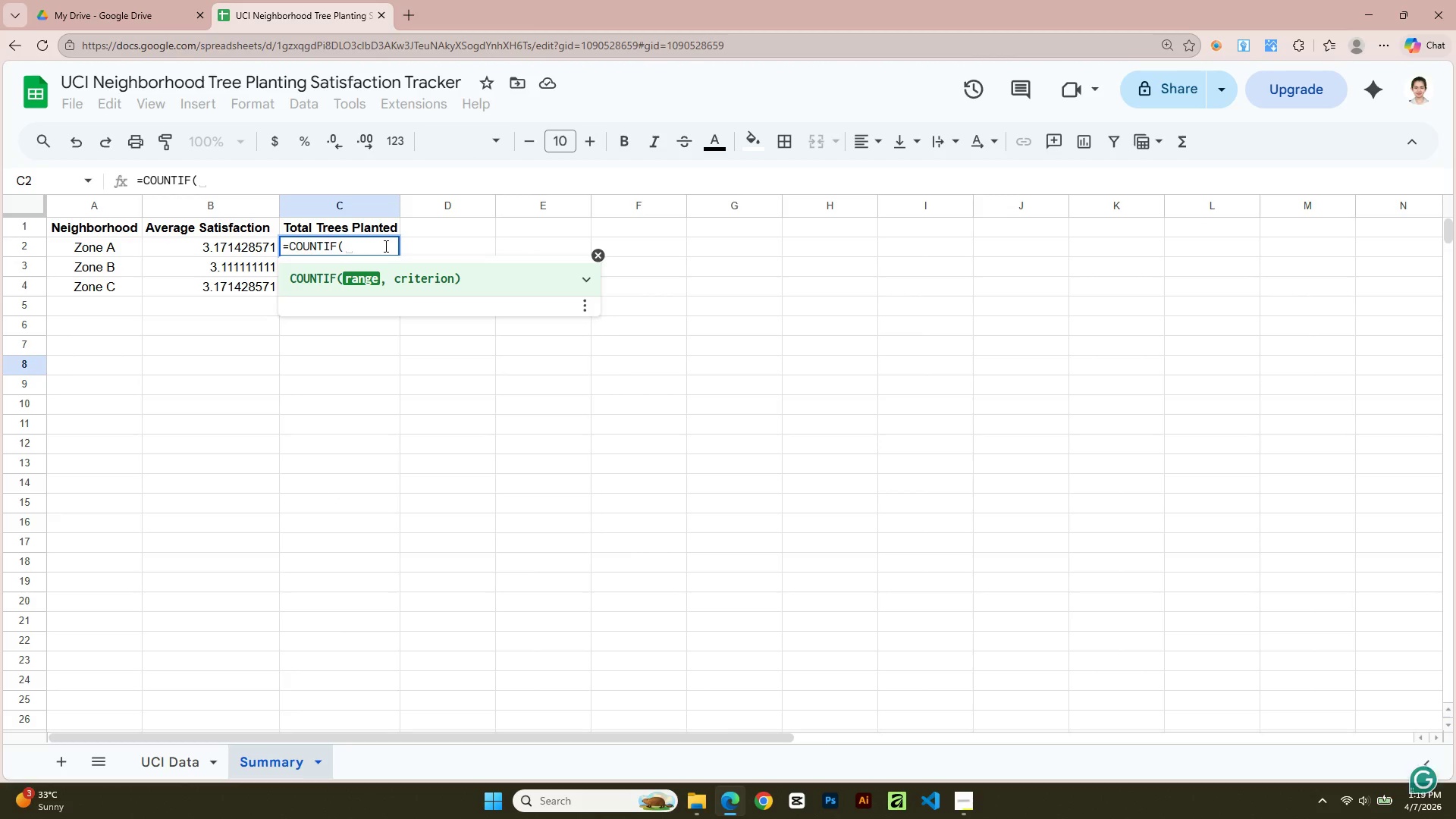 
hold_key(key=ShiftLeft, duration=0.41)
 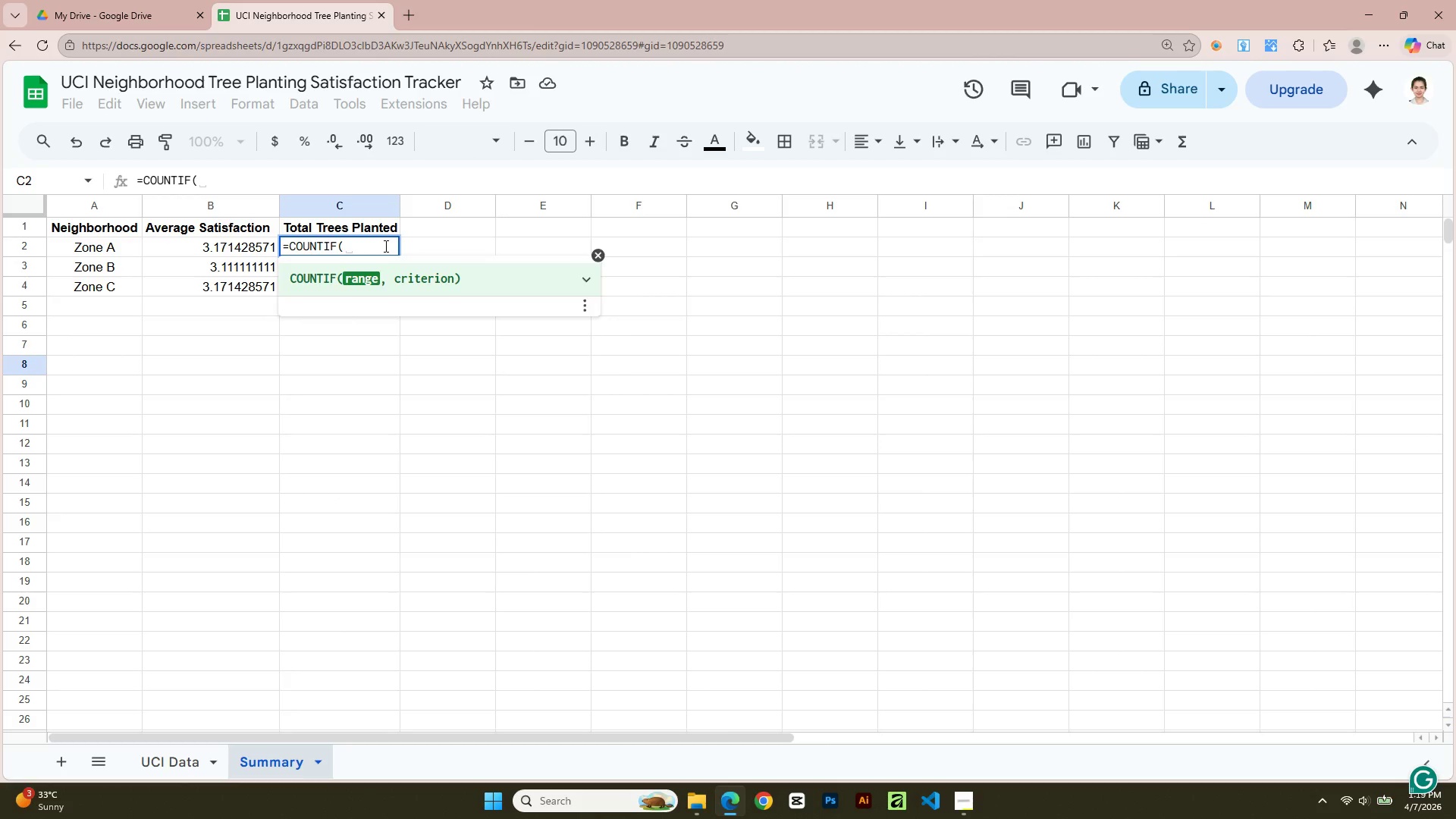 
key(Quote)
 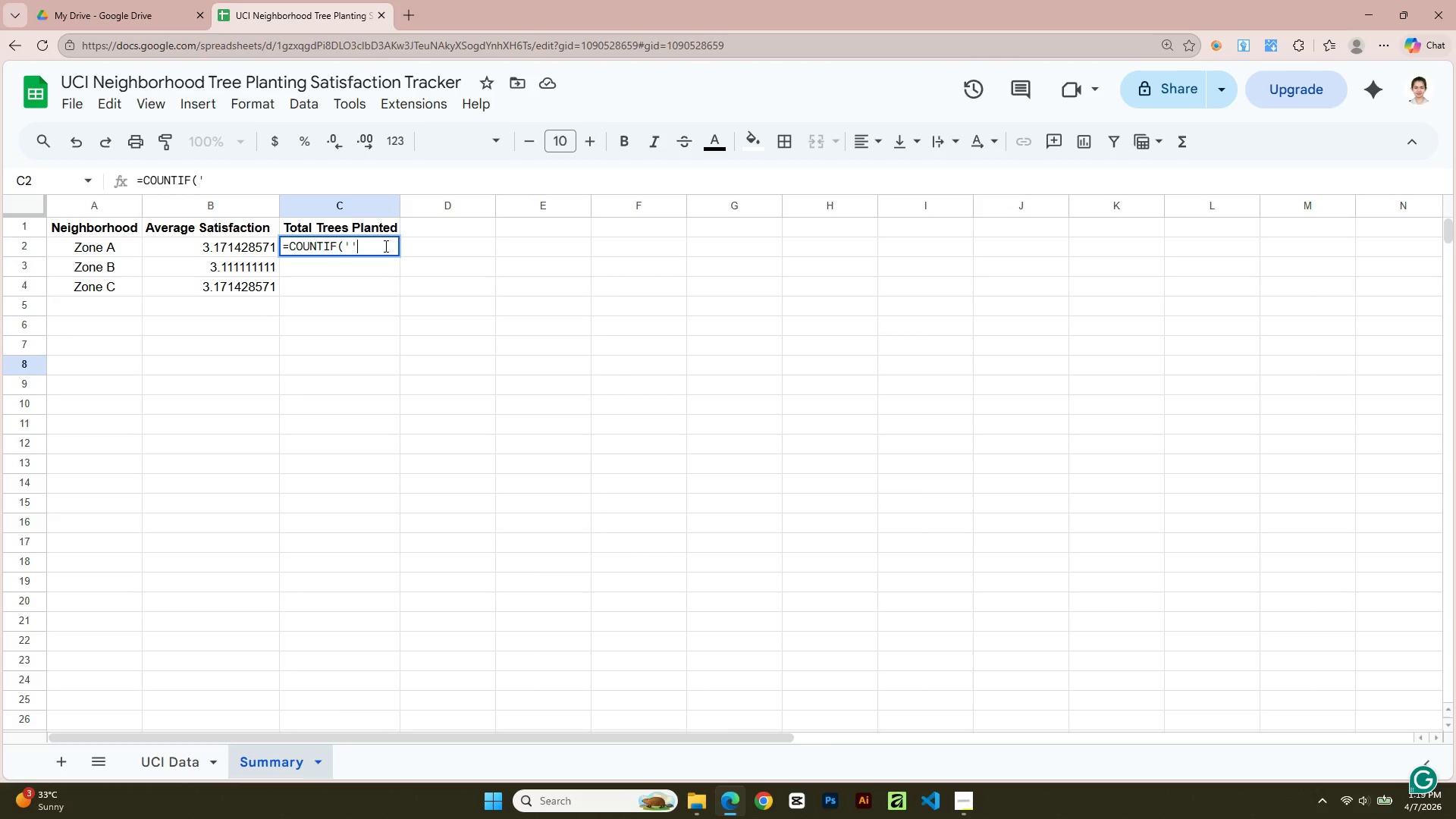 
key(Quote)
 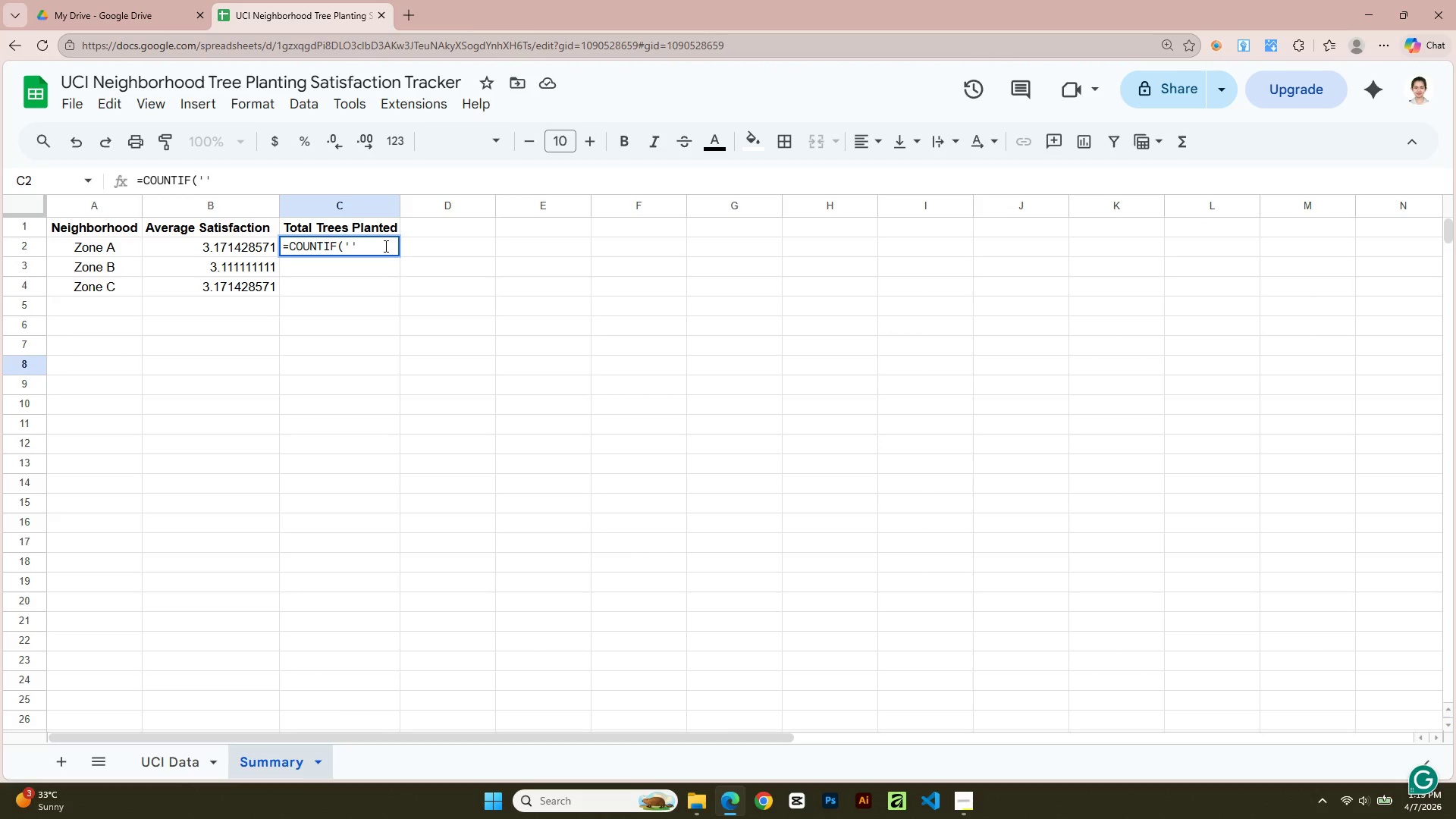 
key(ArrowLeft)
 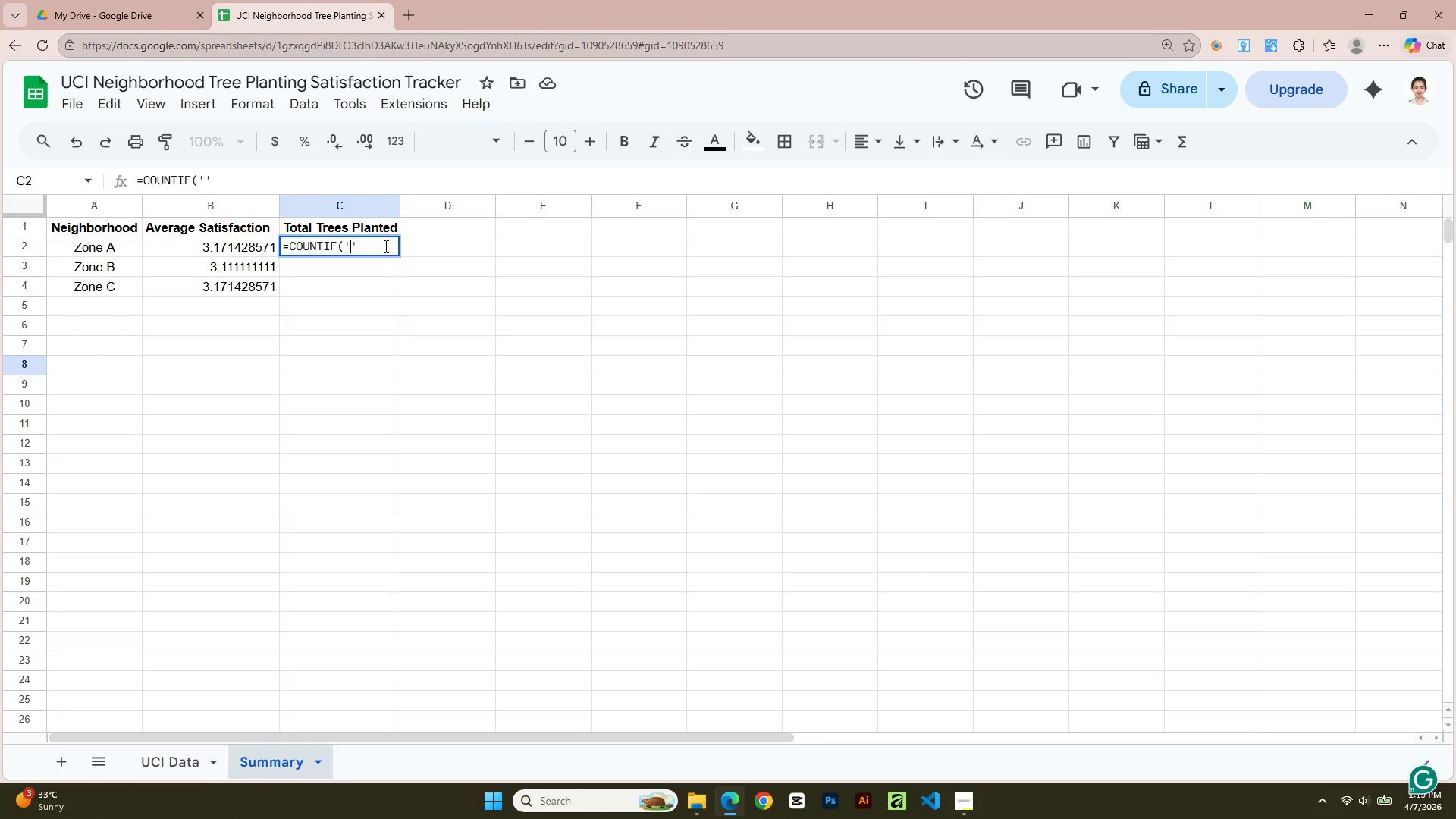 
type(UCI Data)
 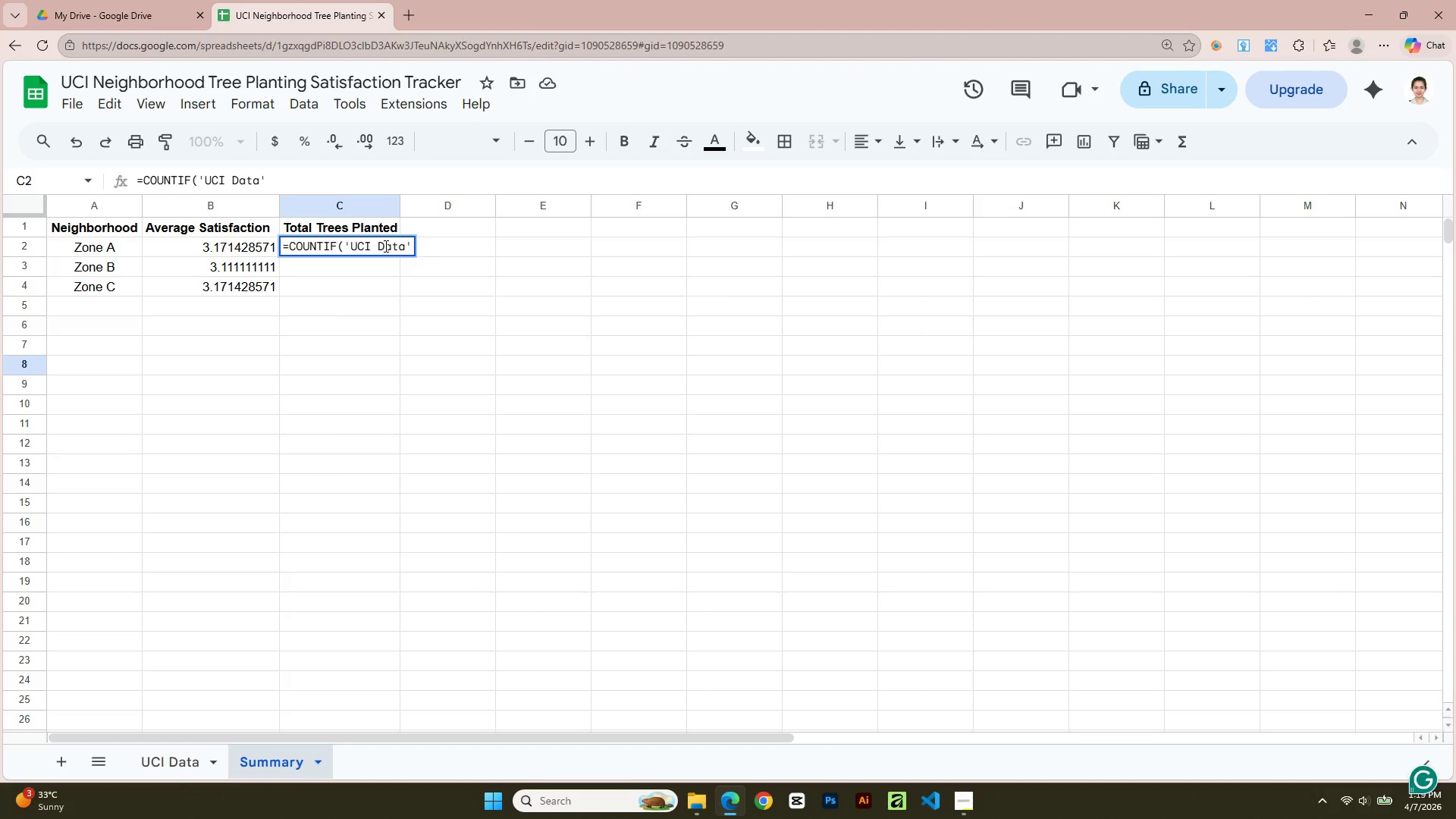 
key(ArrowRight)
 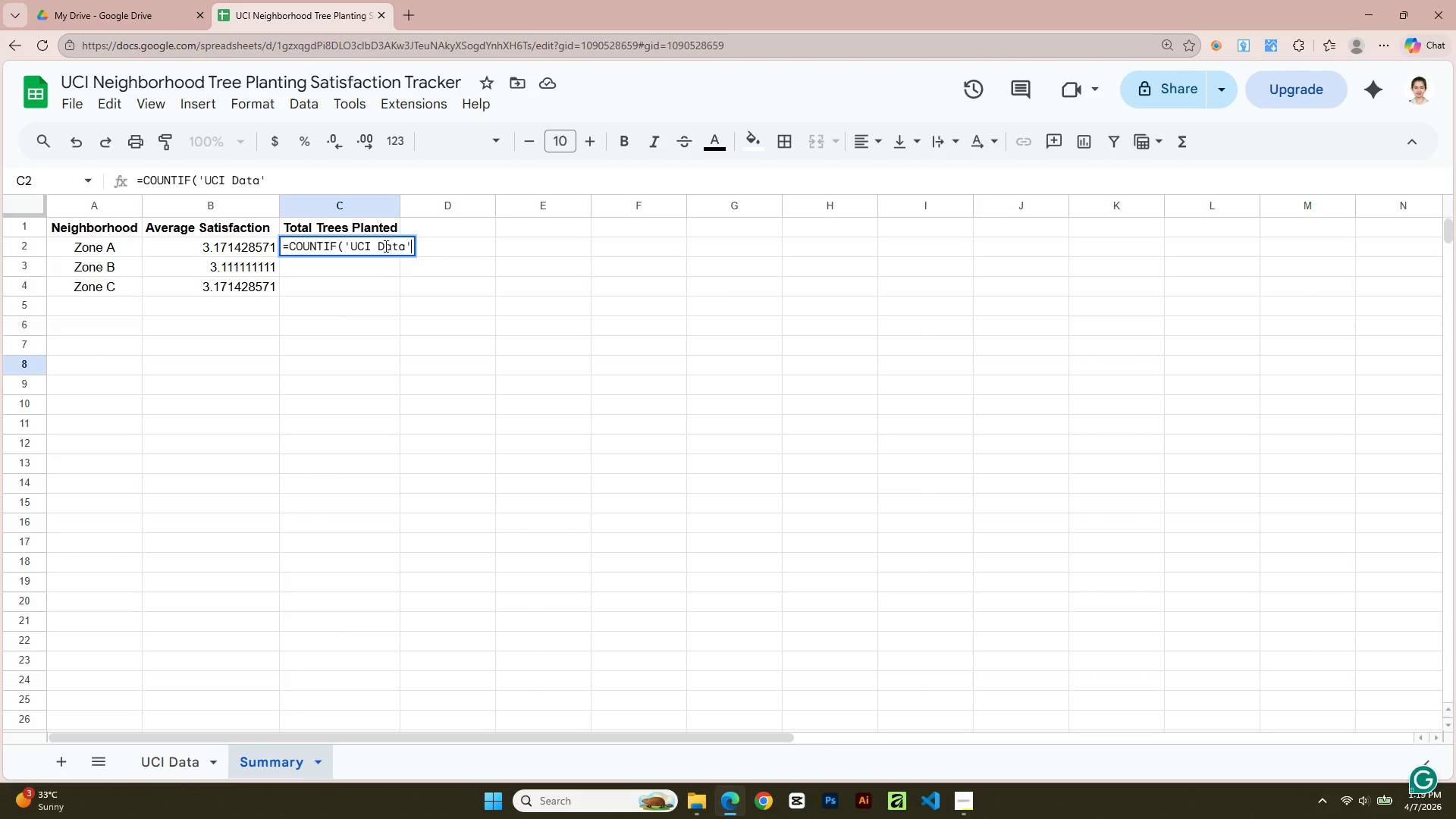 
type(!B:B, Zone )
key(Backspace)
key(Backspace)
key(Backspace)
key(Backspace)
key(Backspace)
type("")
 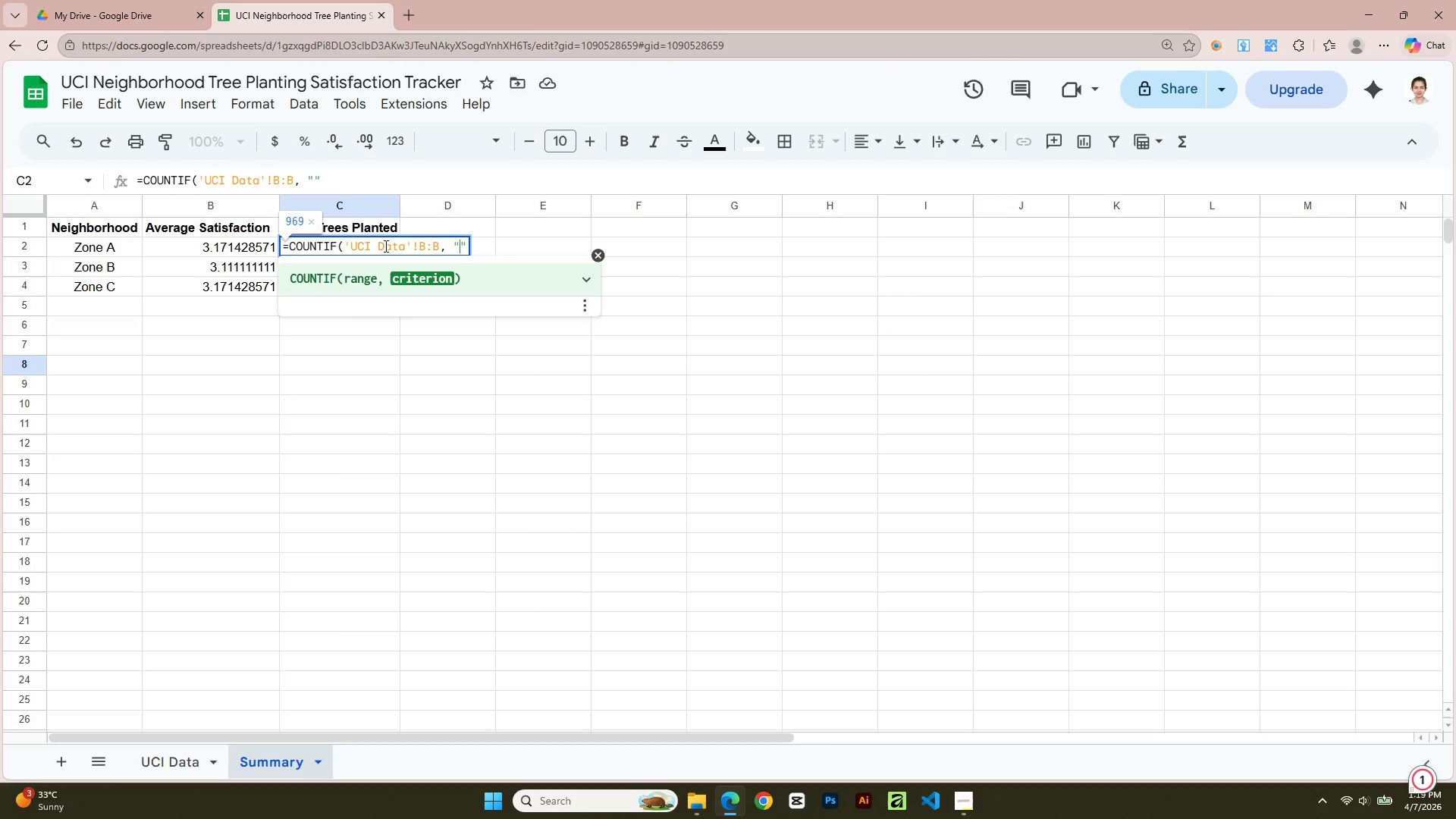 
 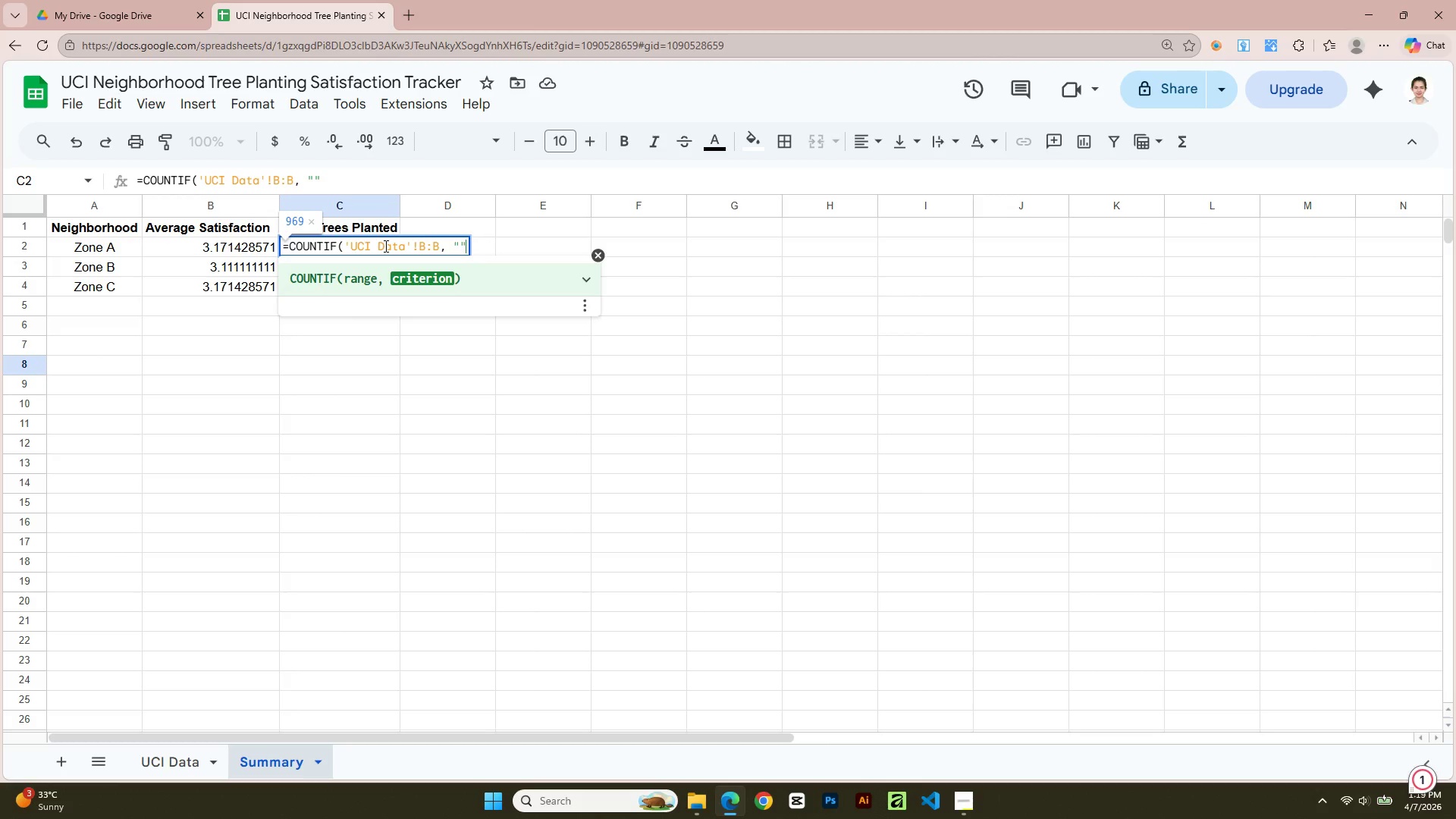 
key(ArrowLeft)
 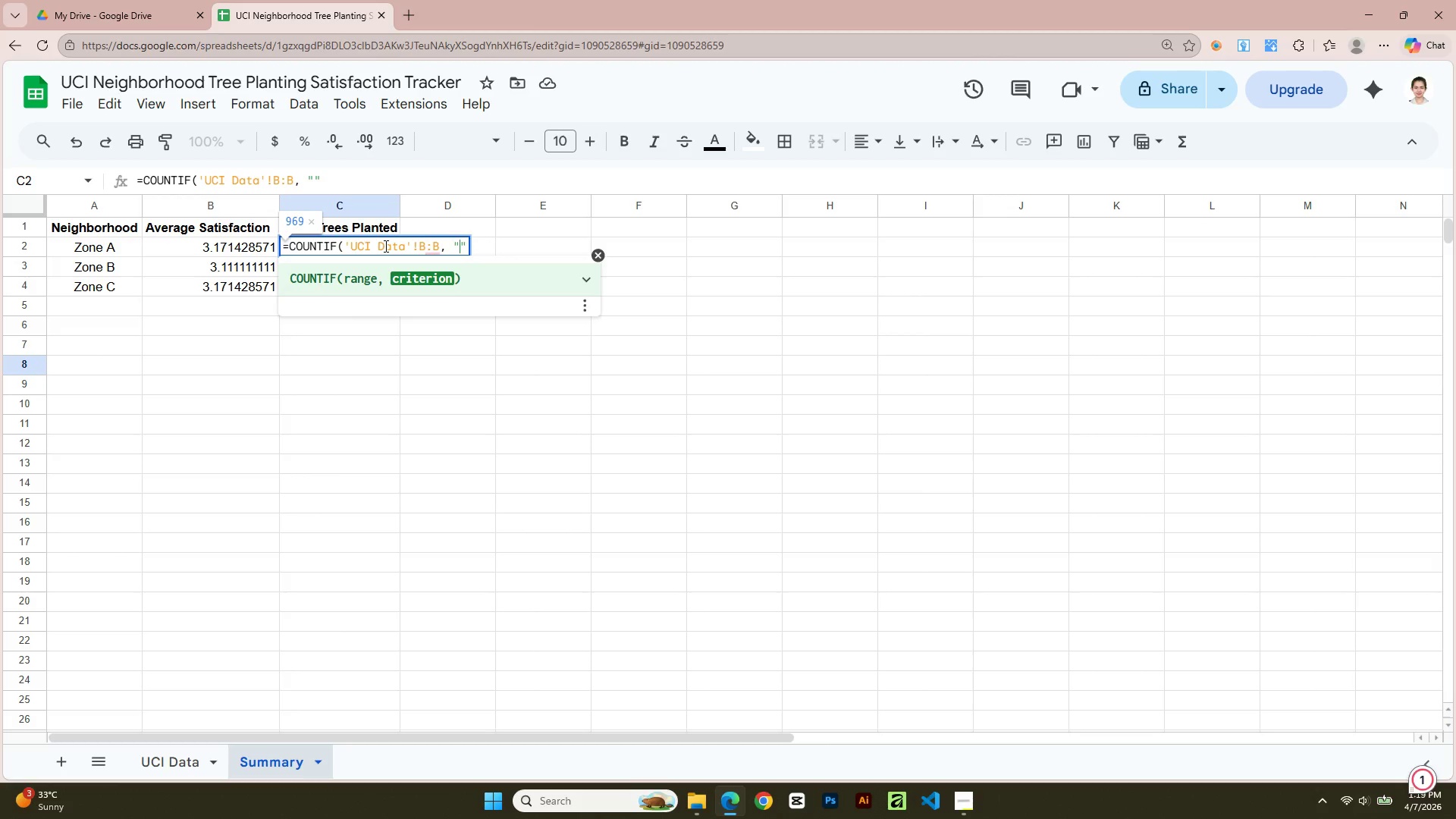 
type(Zone A)
 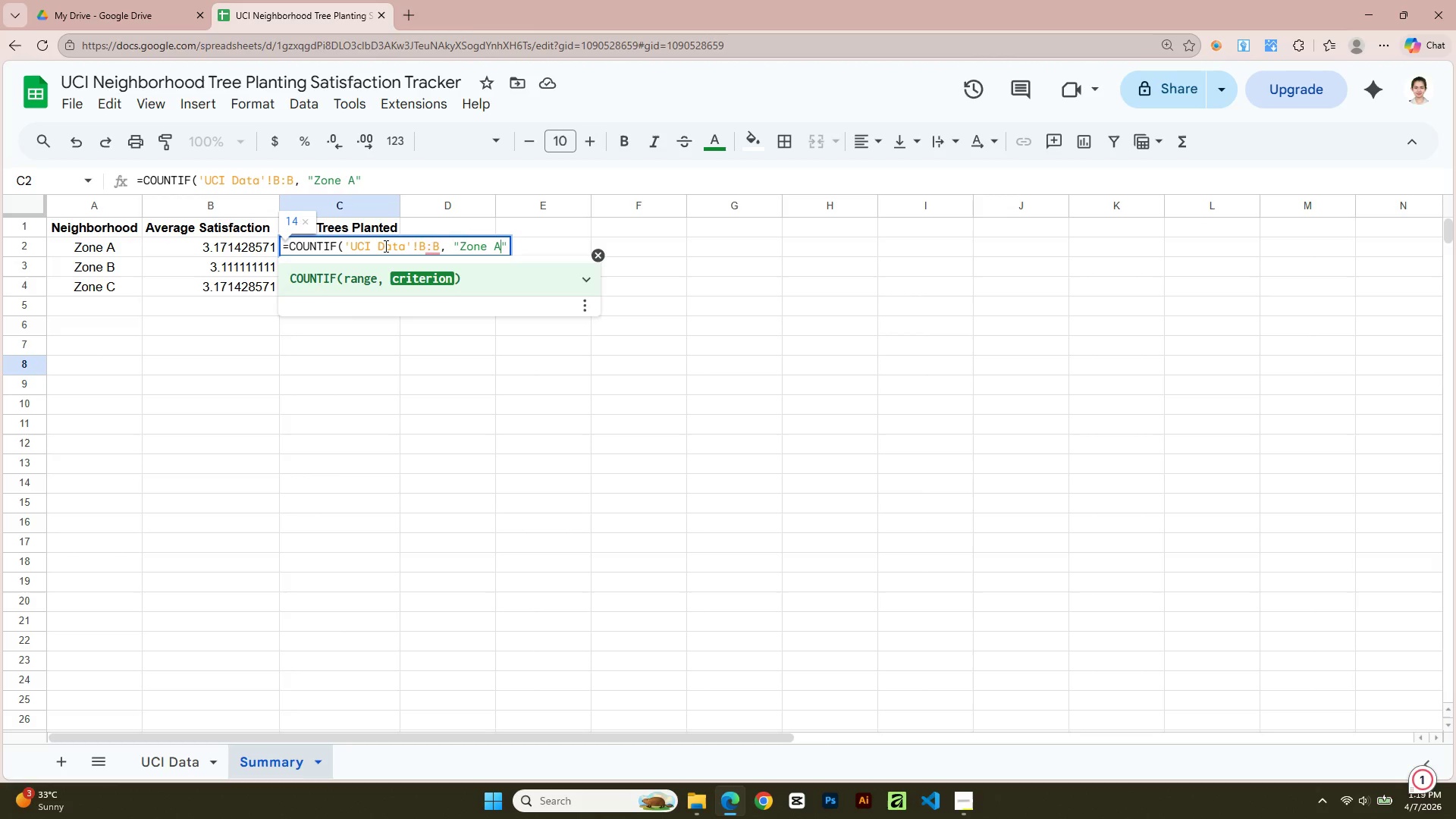 
key(ArrowRight)
 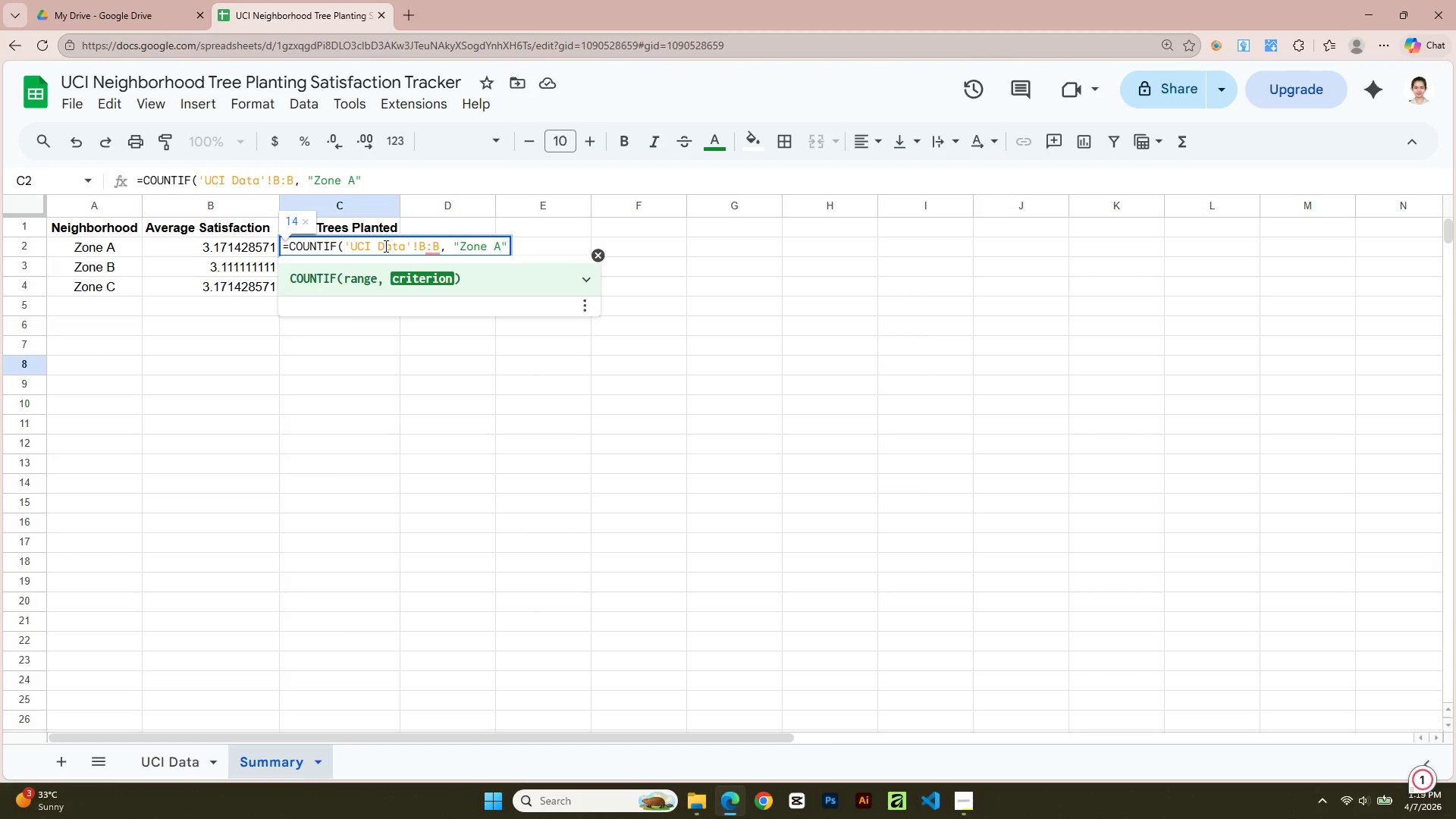 
key(Shift+0)
 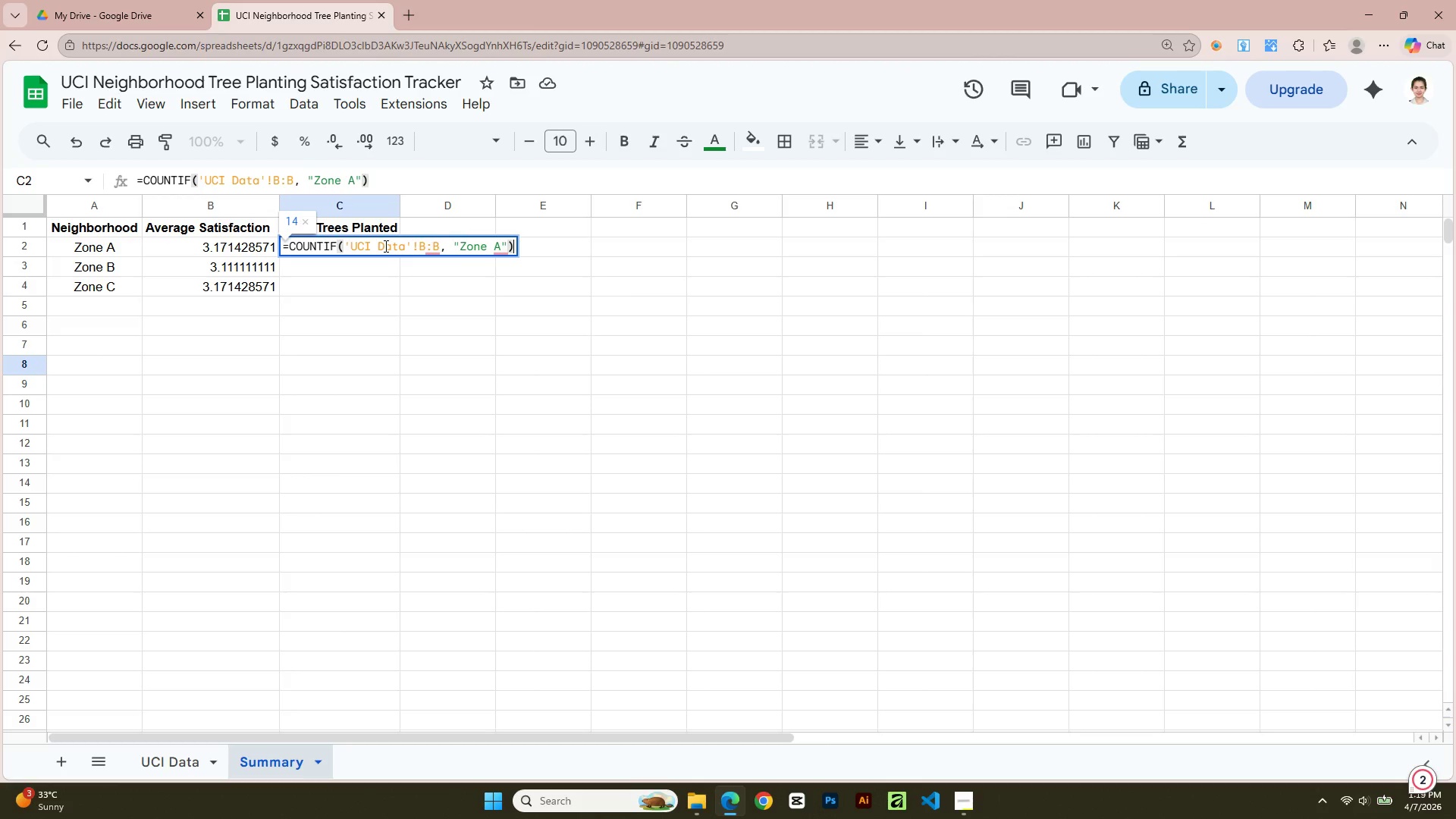 
key(Enter)
 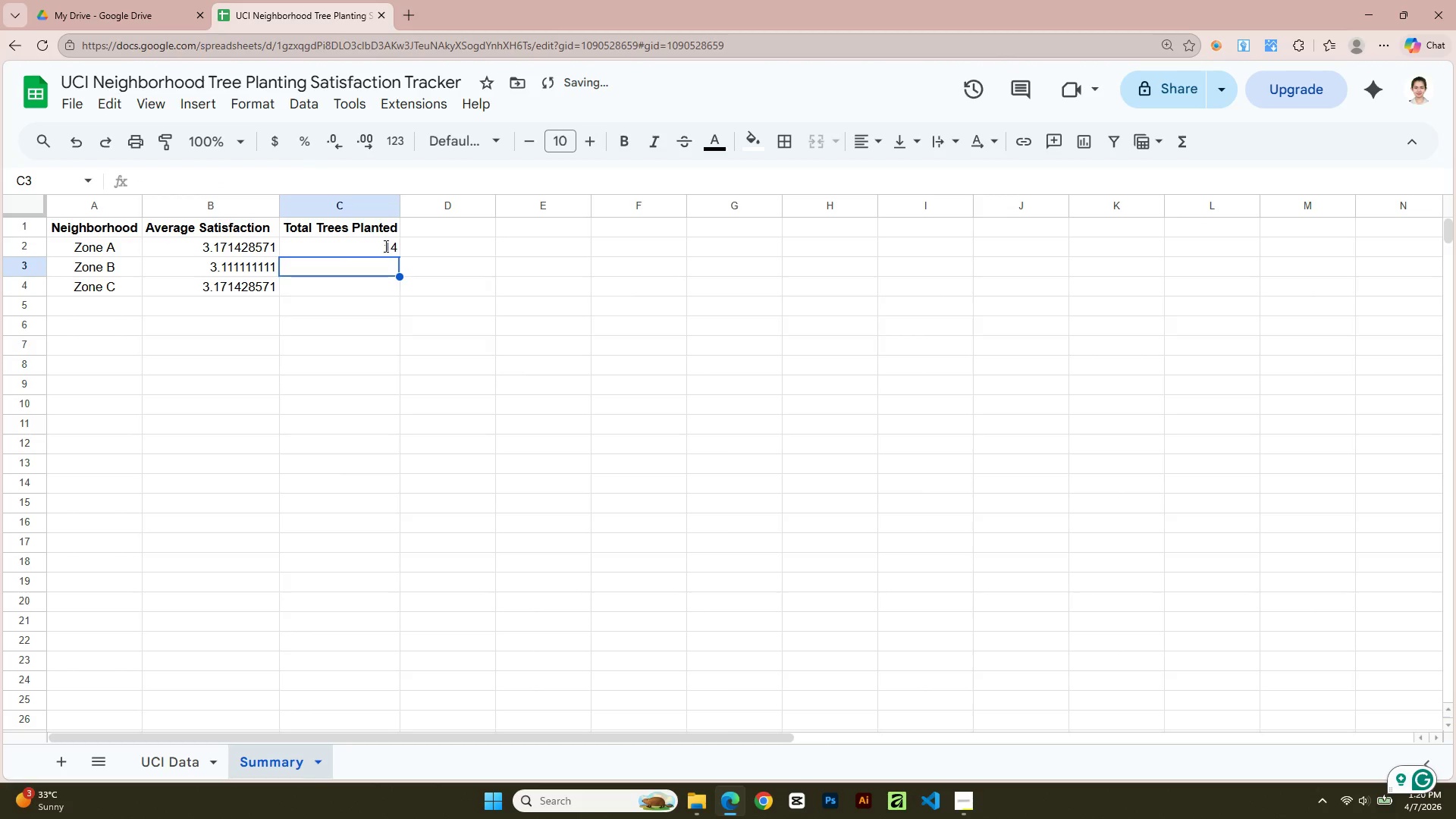 
left_click([383, 248])
 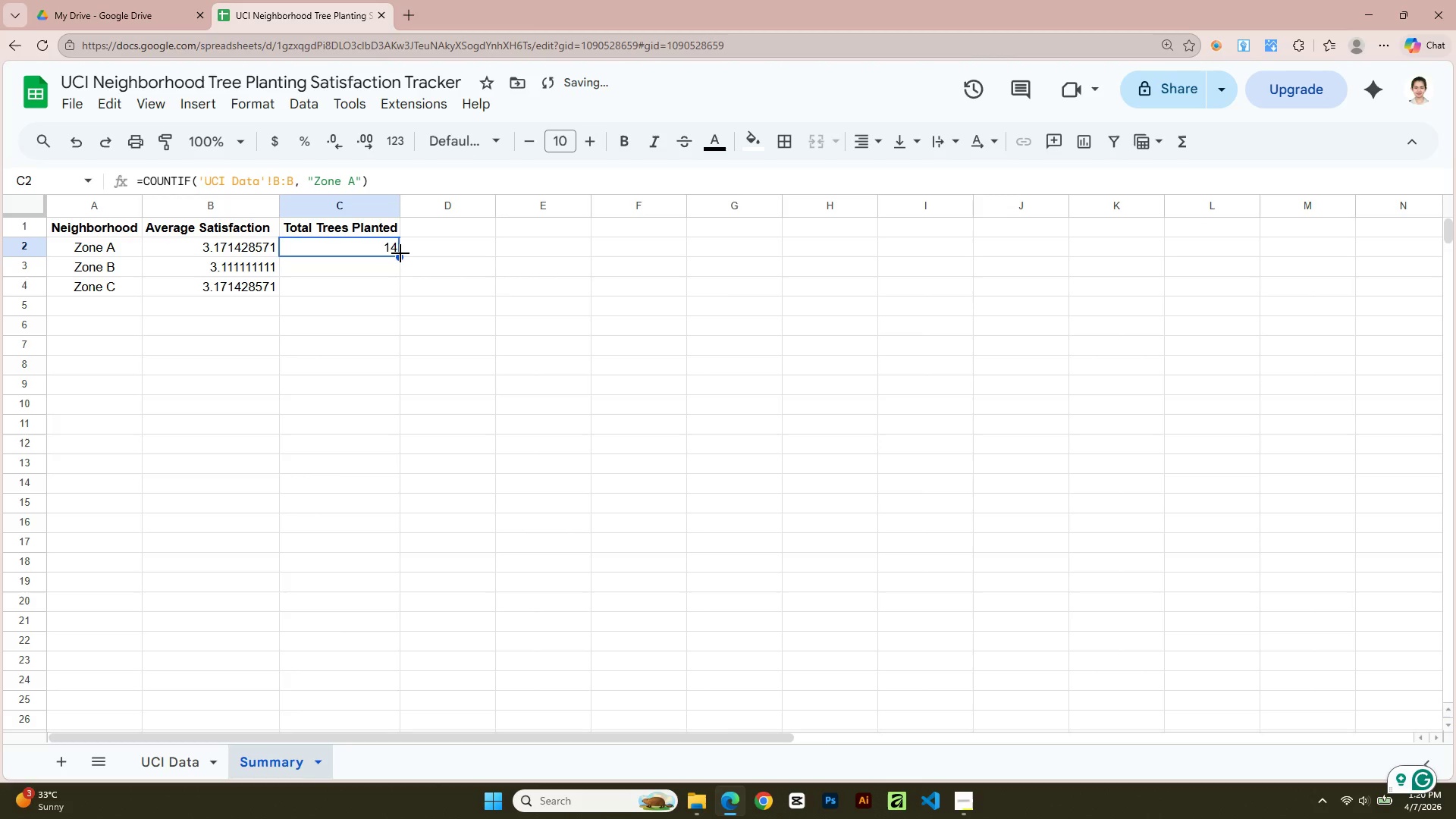 
left_click_drag(start_coordinate=[401, 253], to_coordinate=[401, 291])
 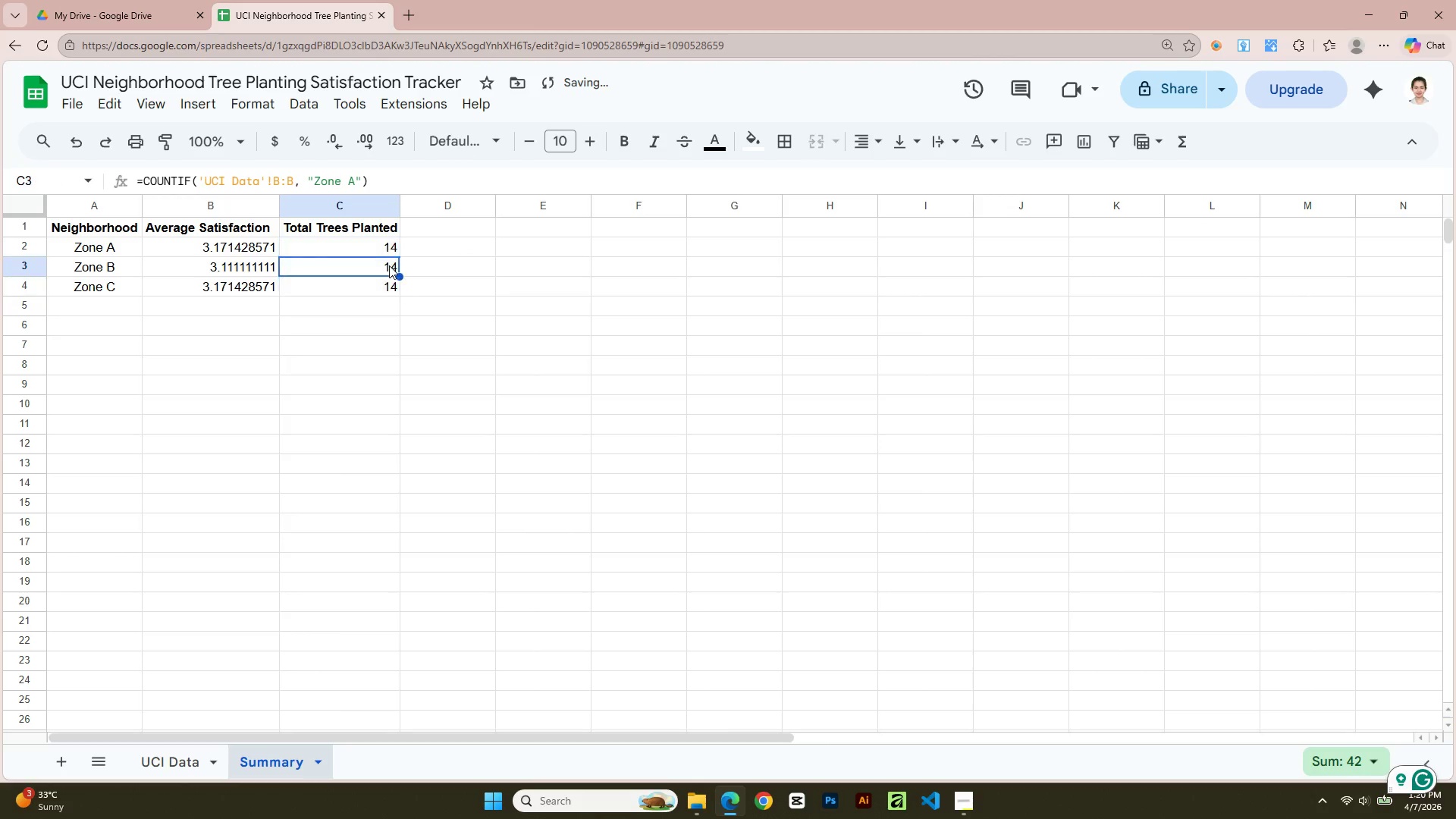 
double_click([389, 265])
 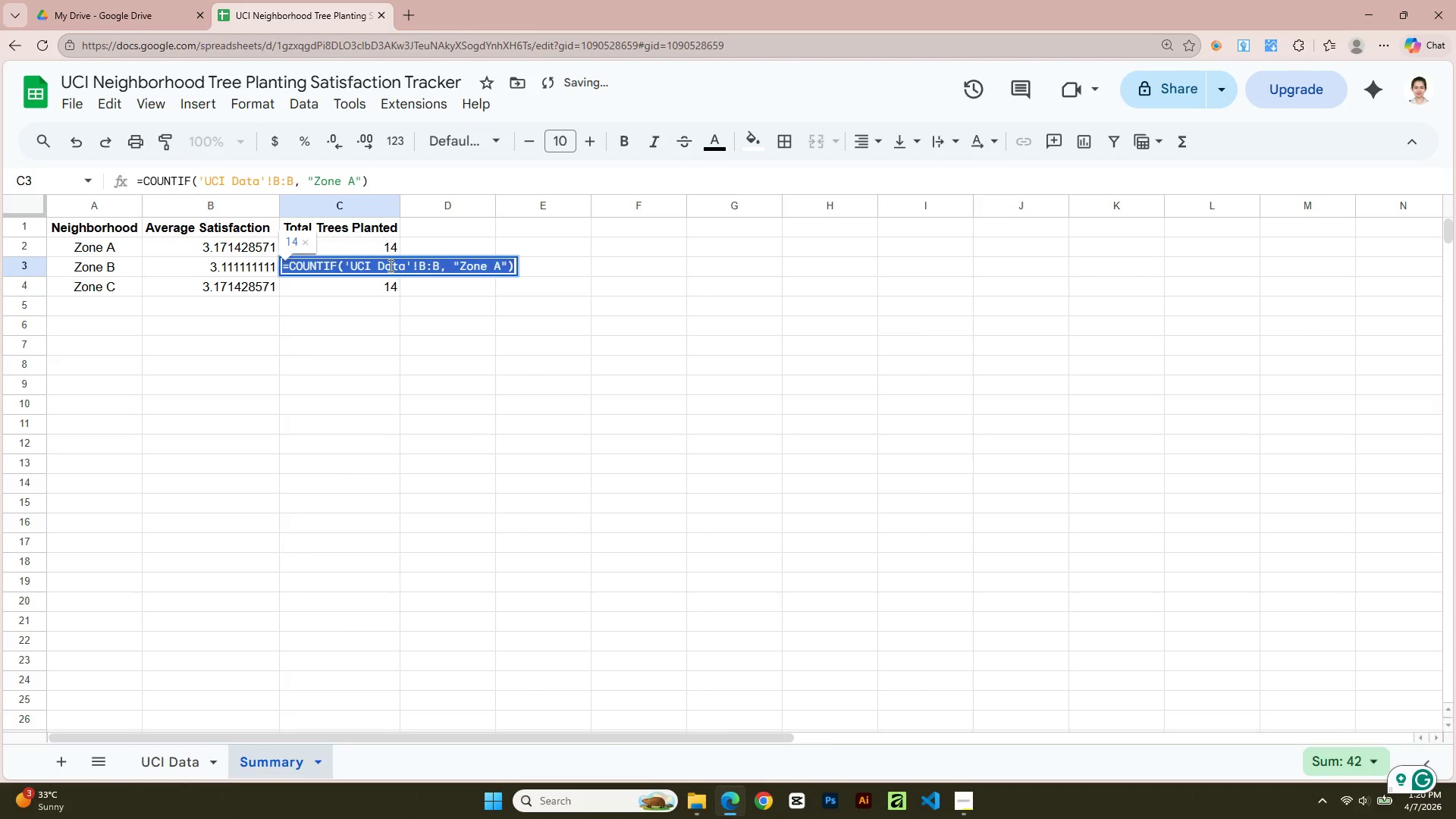 
triple_click([389, 265])
 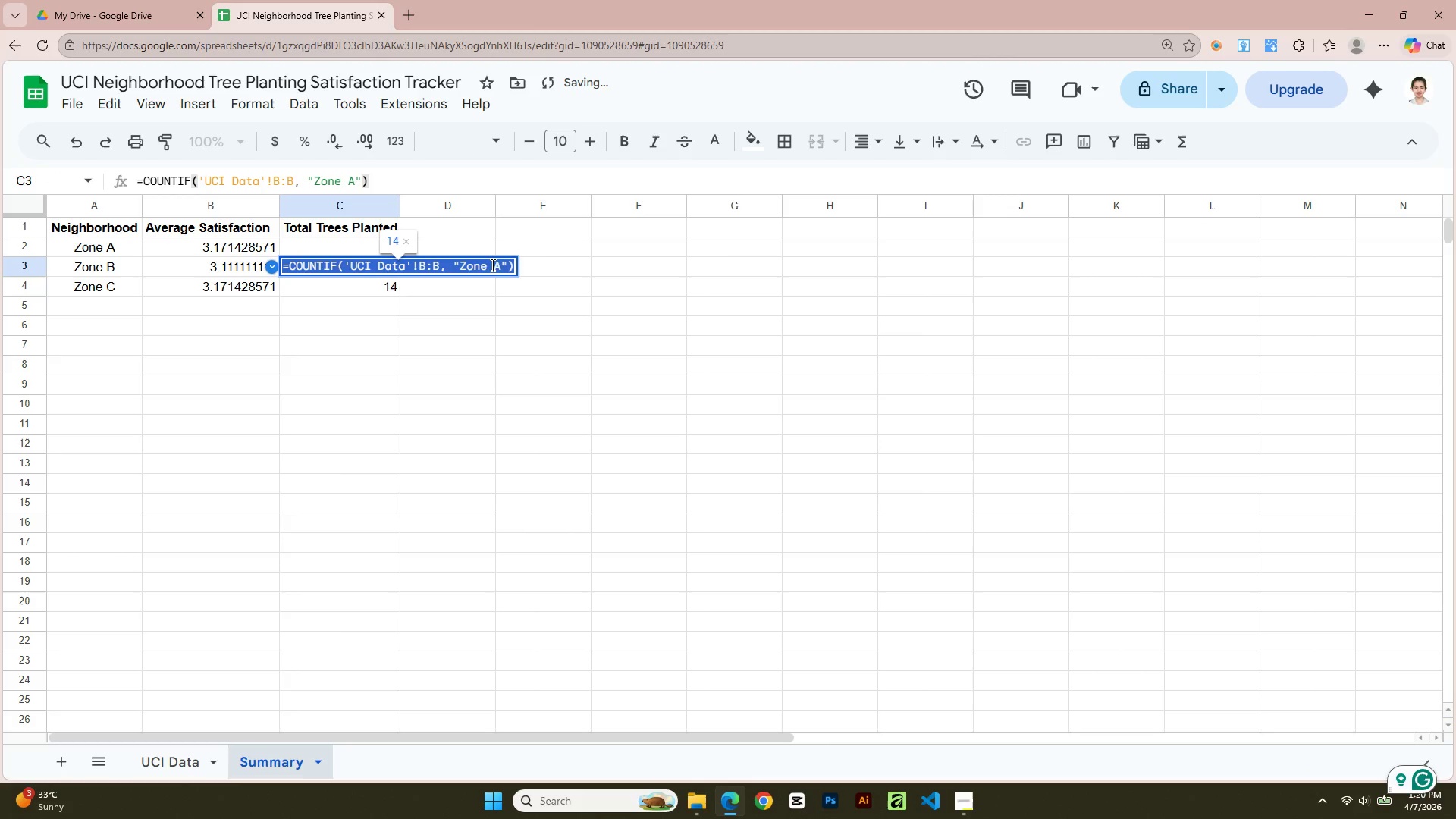 
left_click([500, 267])
 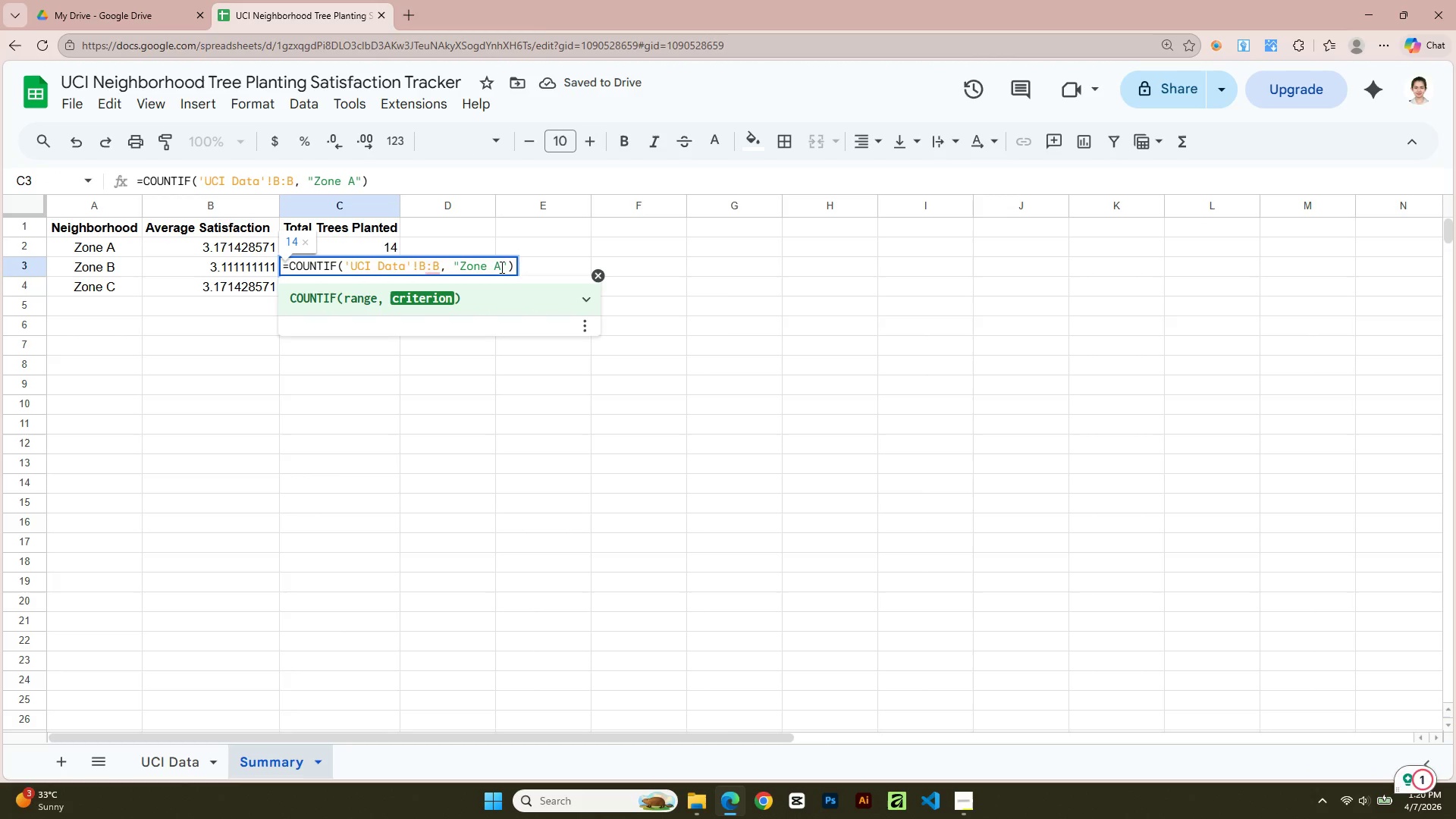 
key(Backspace)
 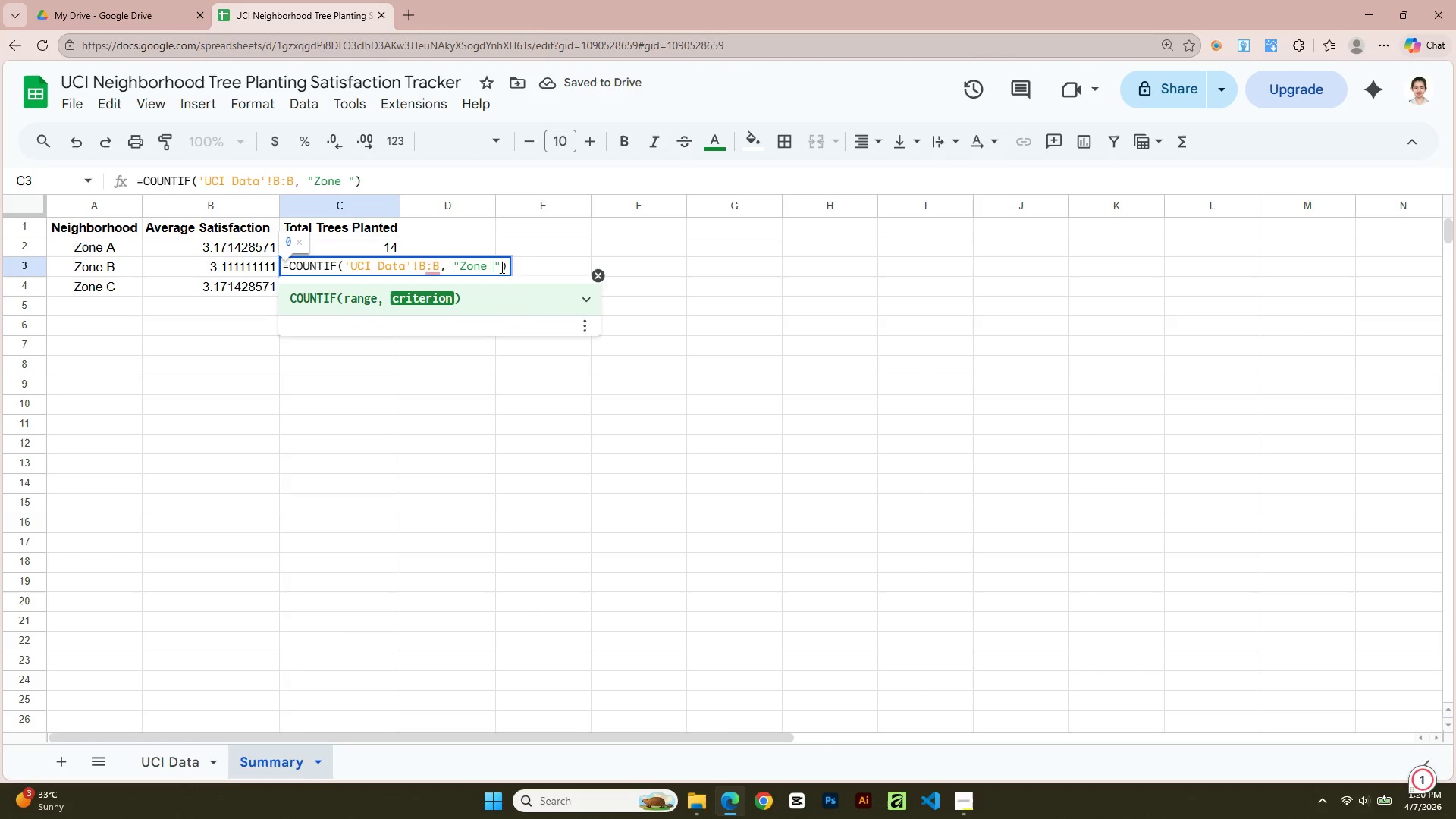 
key(Shift+B)
 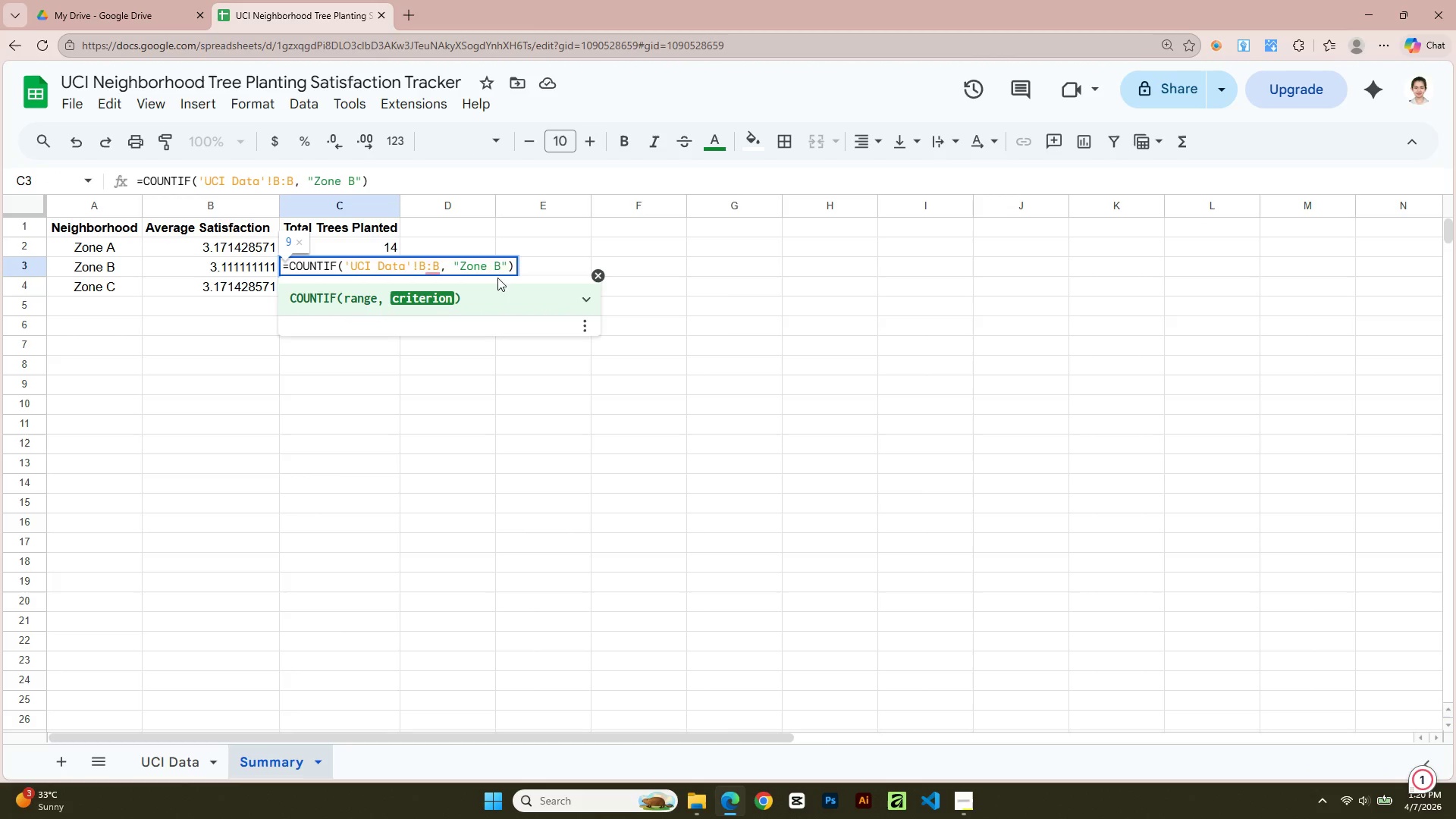 
left_click([469, 420])
 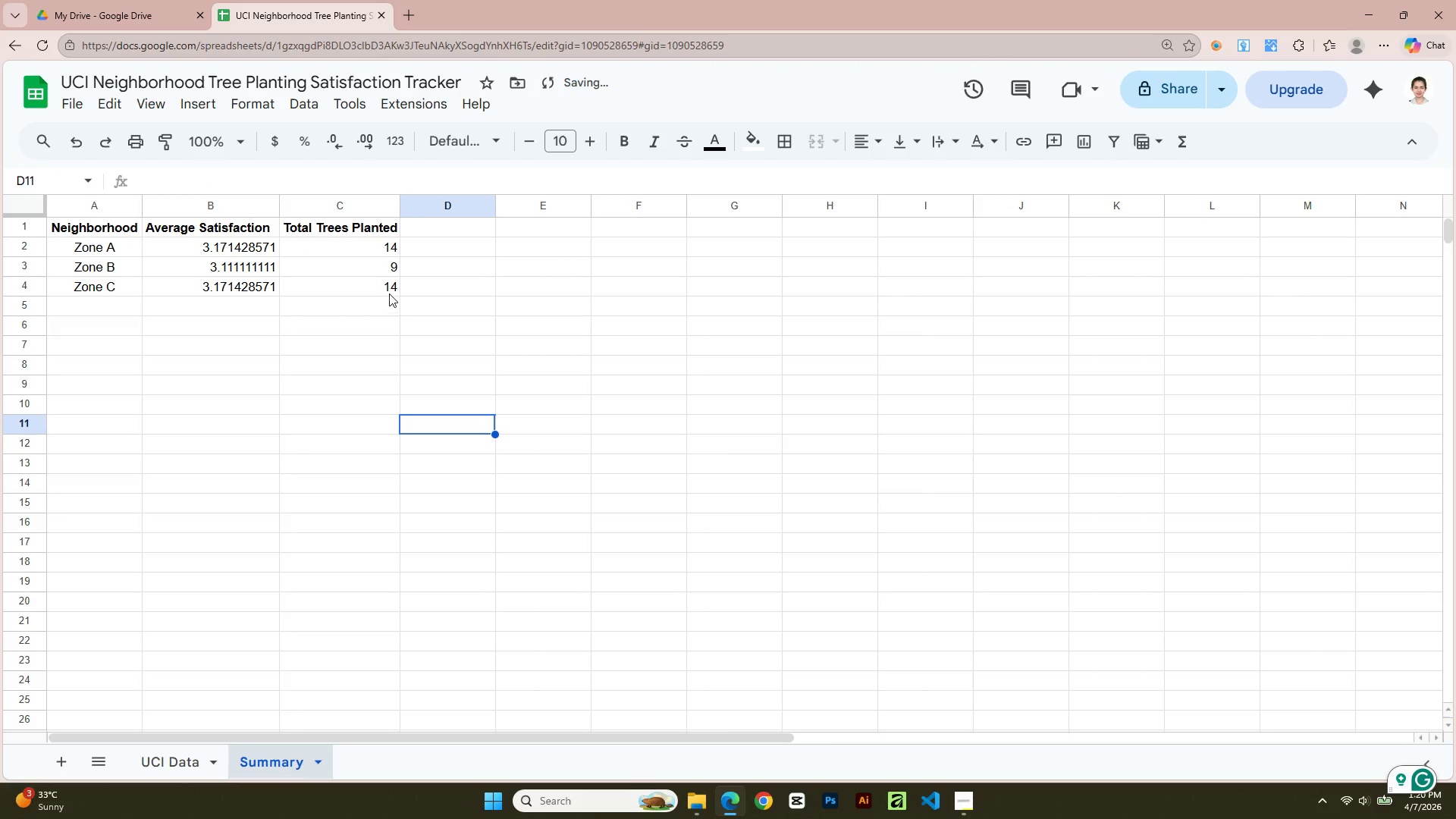 
double_click([388, 290])
 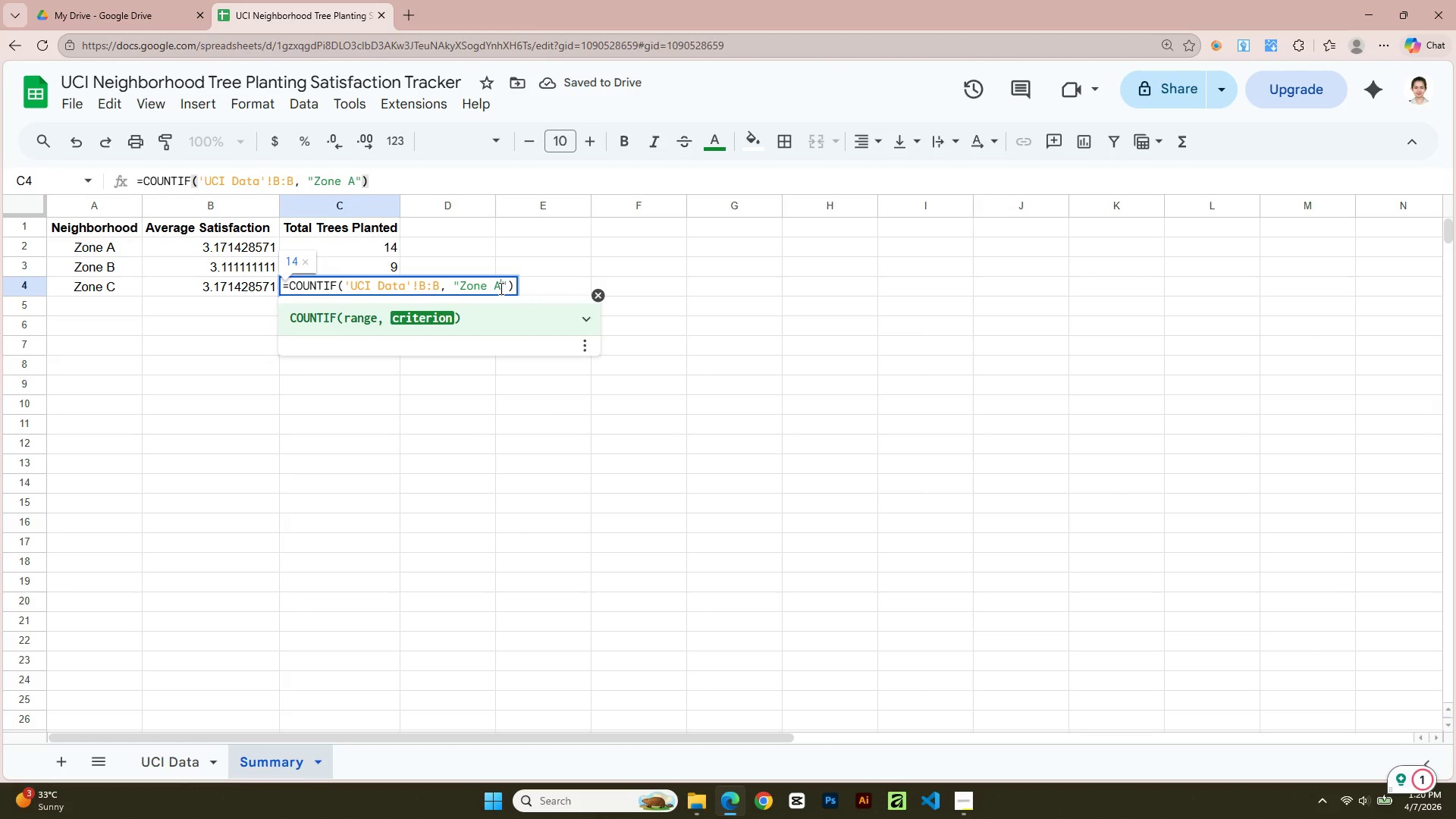 
key(Backspace)
 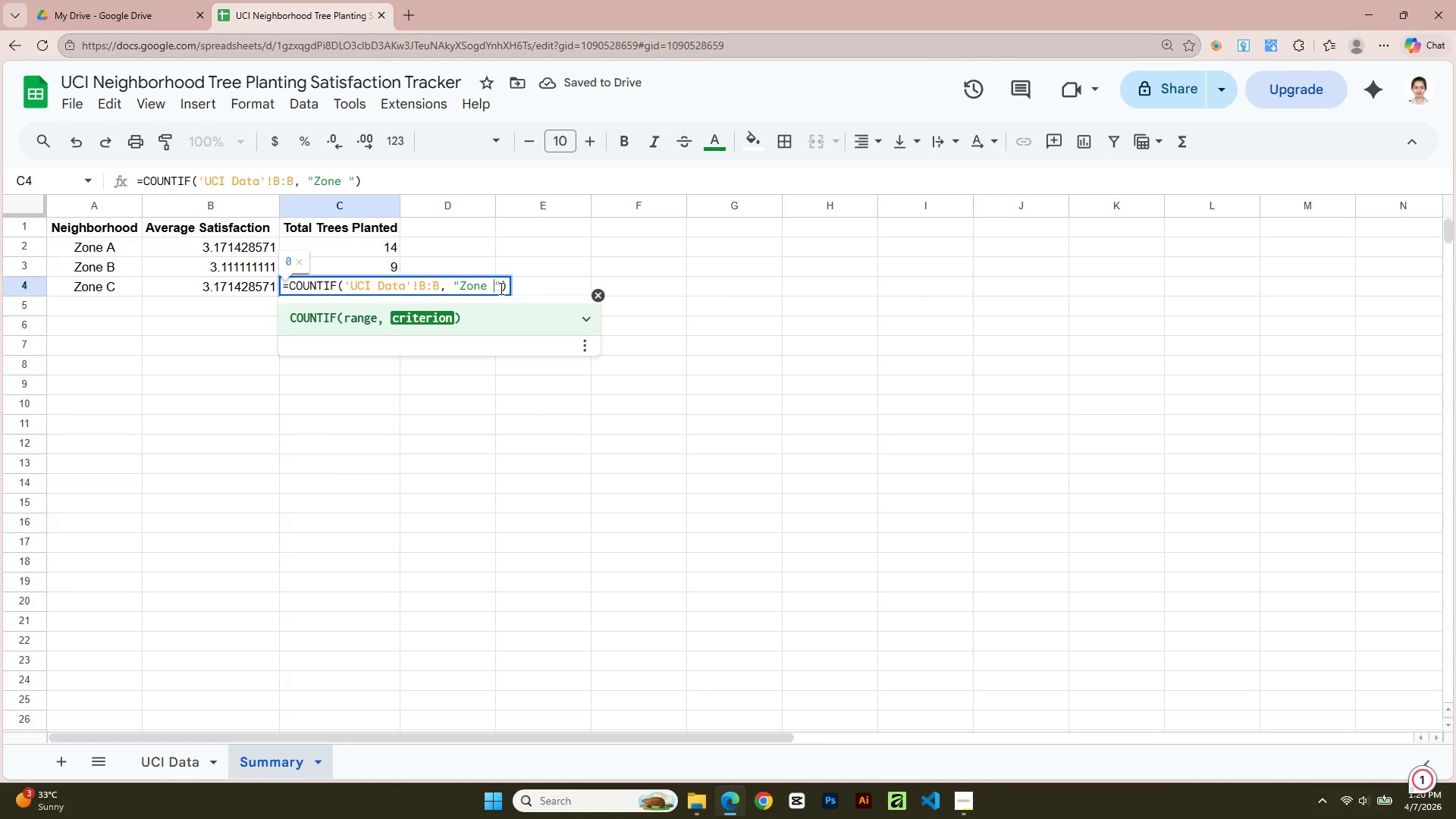 
key(Shift+C)
 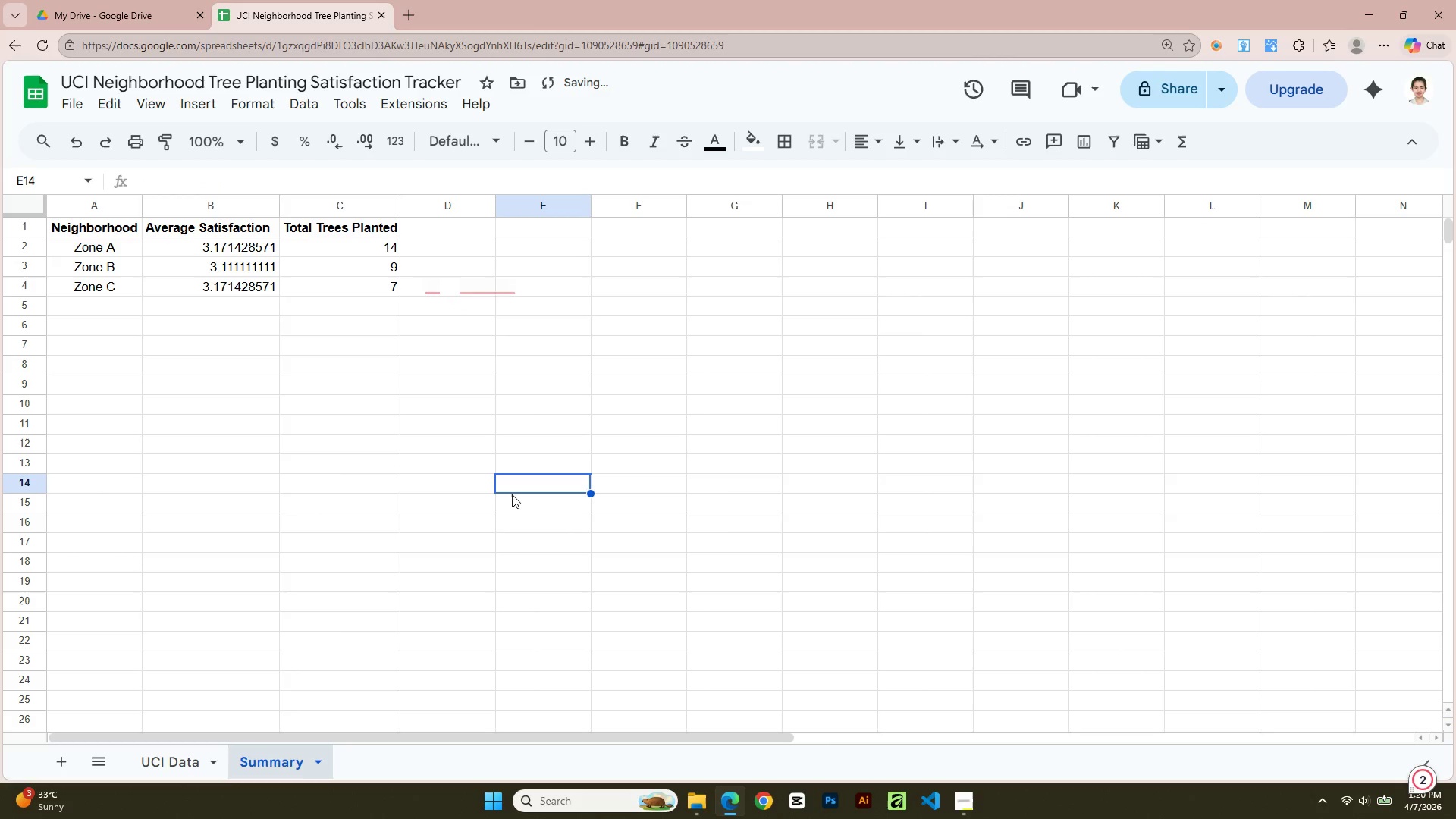 
scroll: coordinate [394, 450], scroll_direction: up, amount: 3.0
 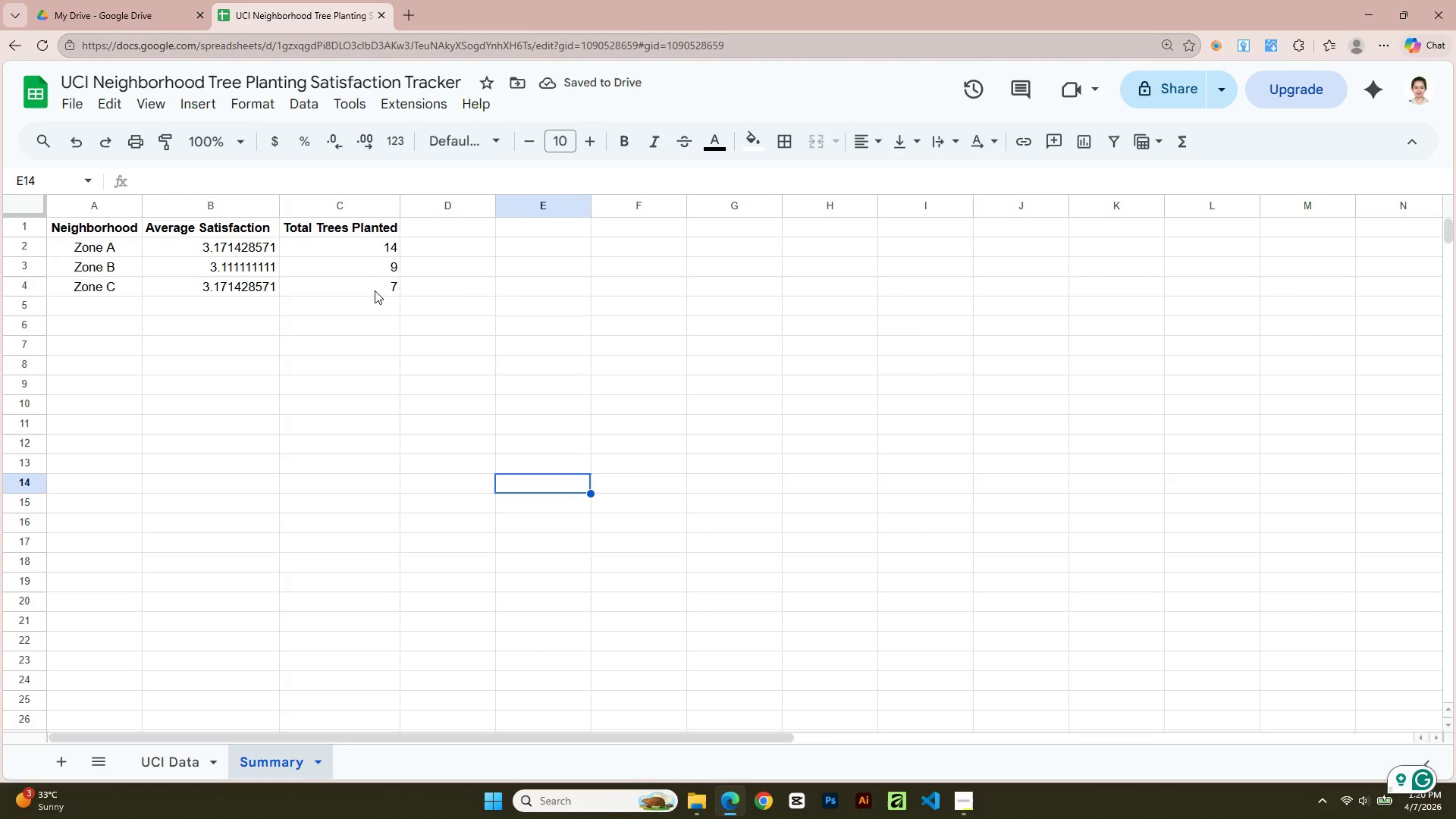 
left_click([375, 290])
 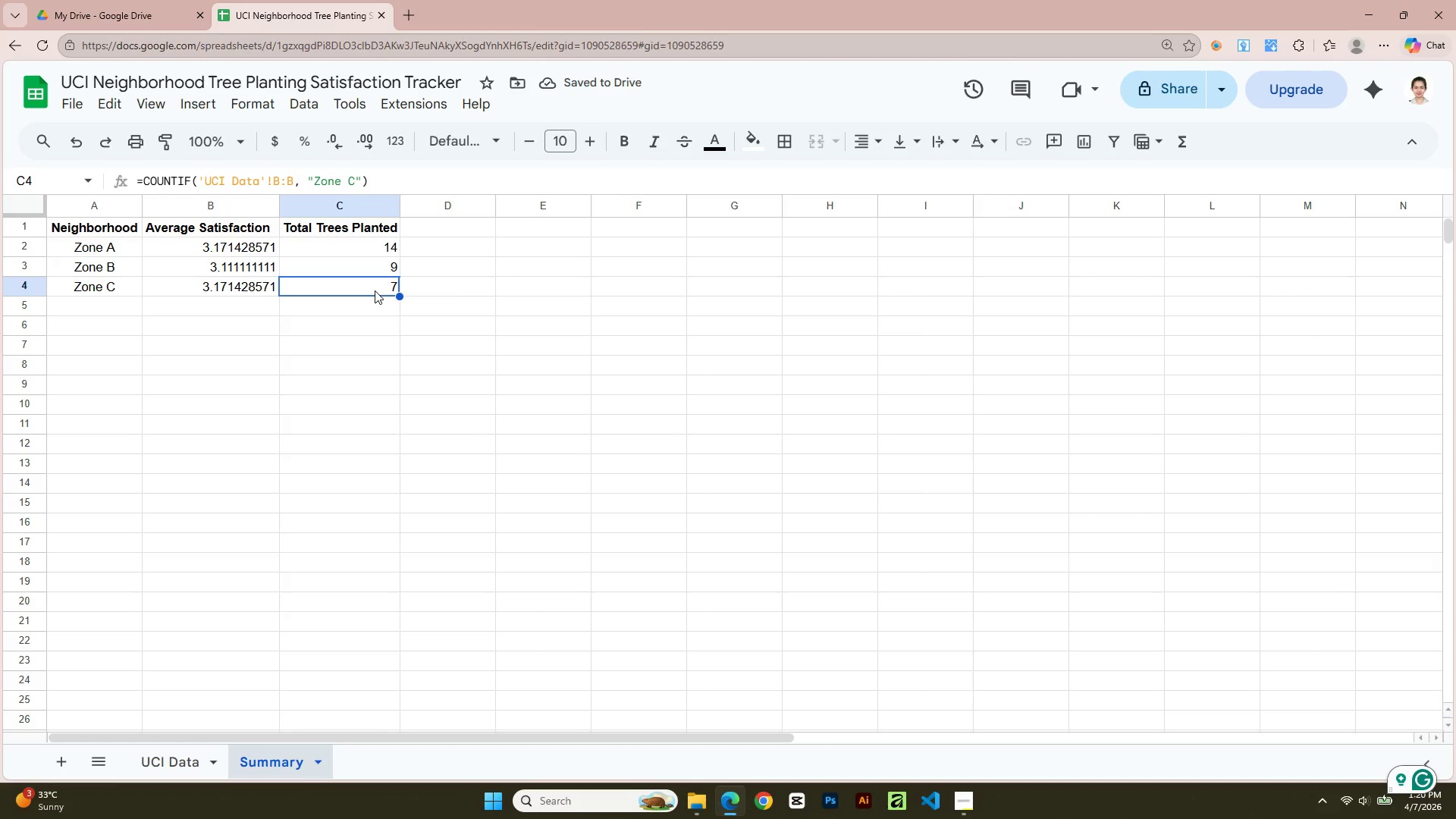 
key(Shift+ArrowLeft)
 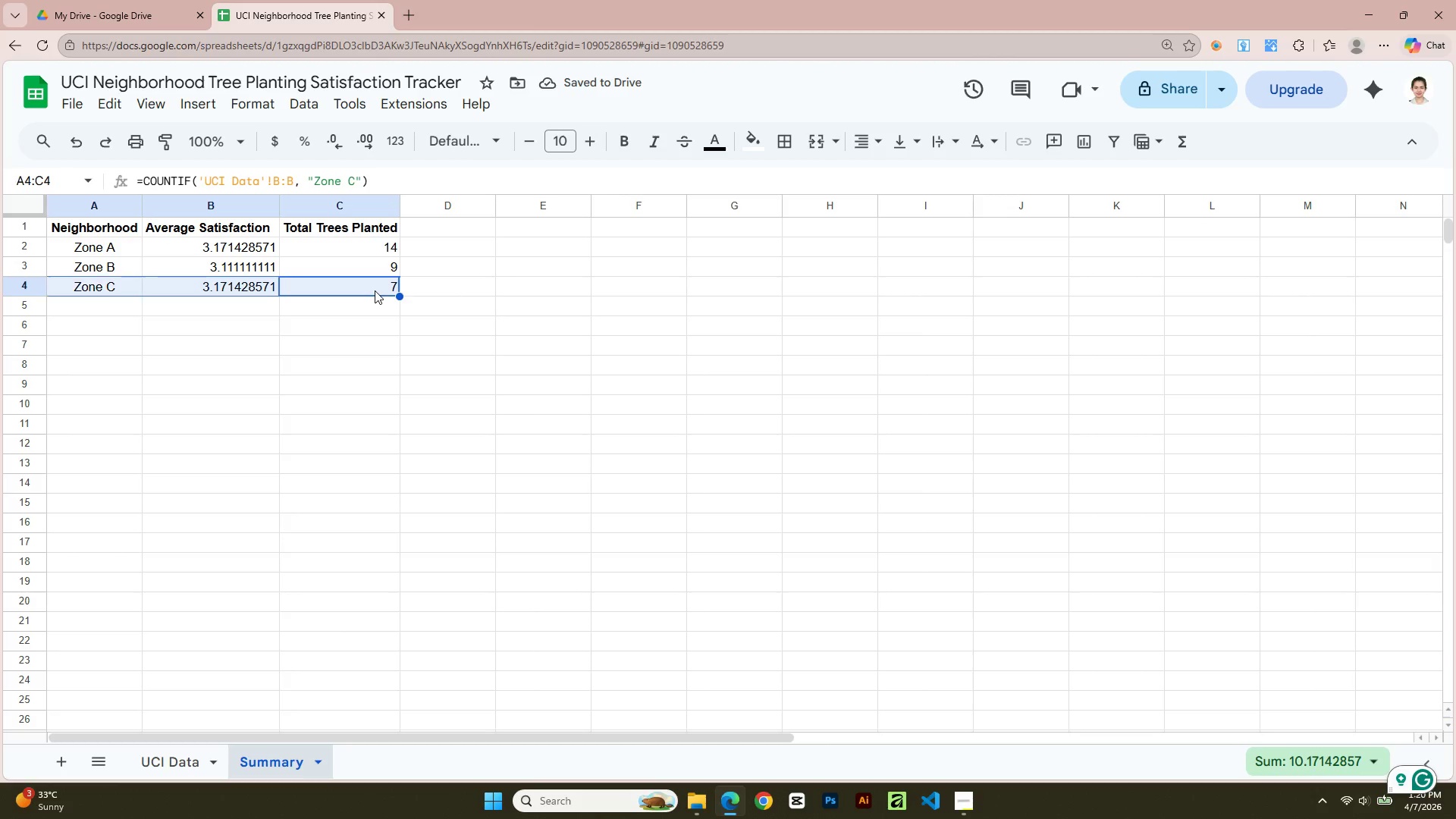 
key(Shift+ArrowLeft)
 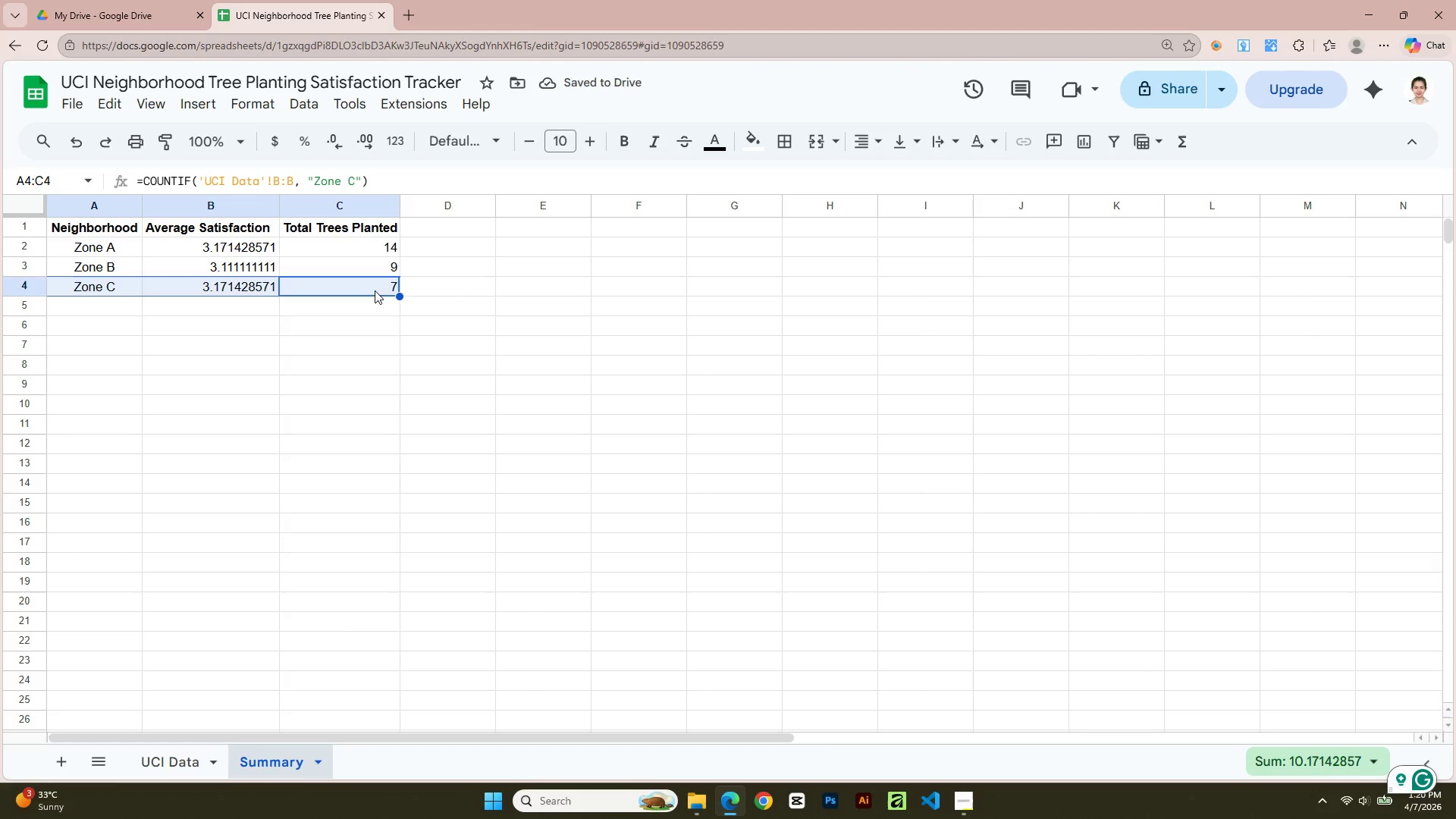 
key(Shift+ArrowUp)
 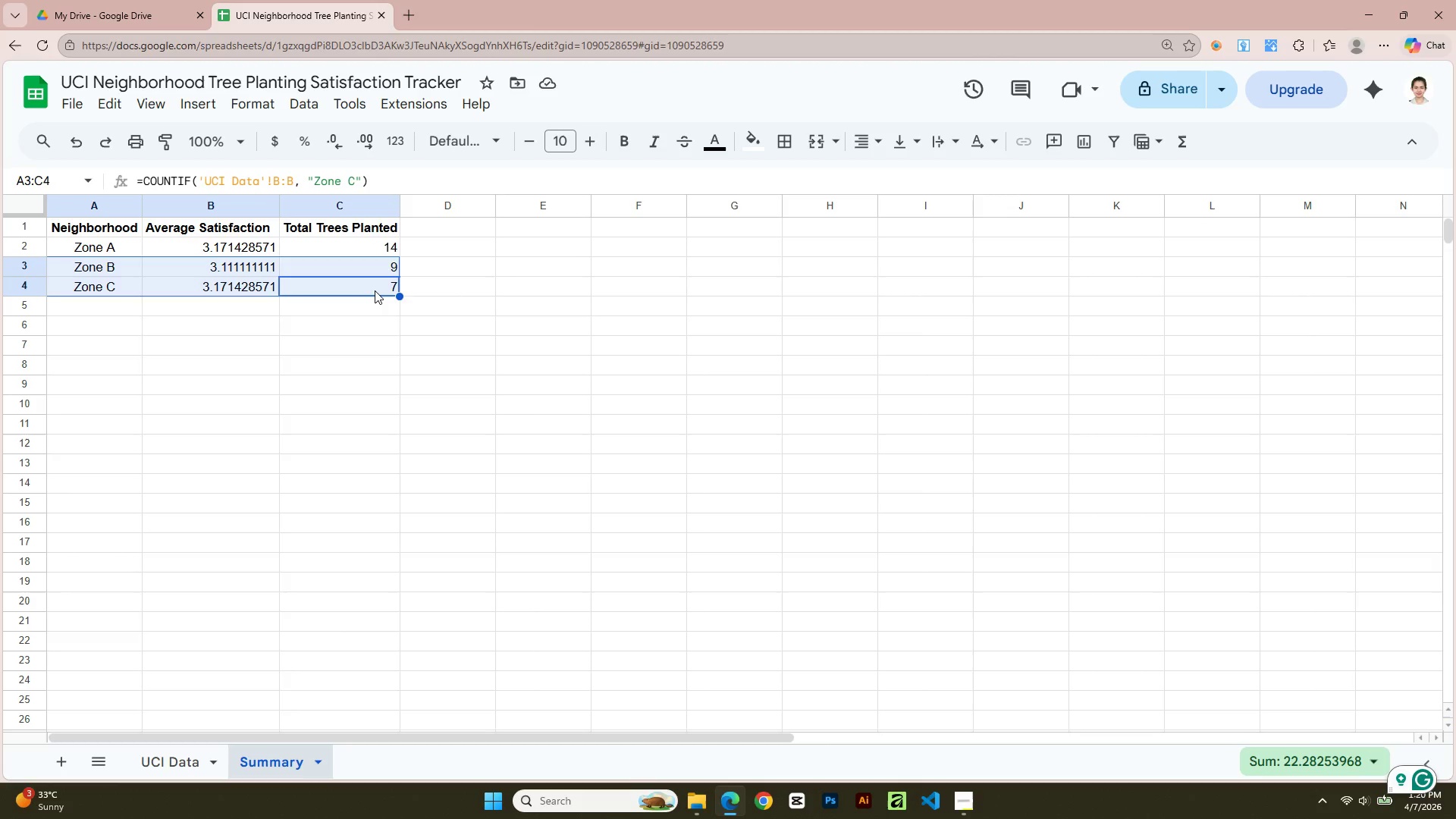 
key(Shift+ArrowUp)
 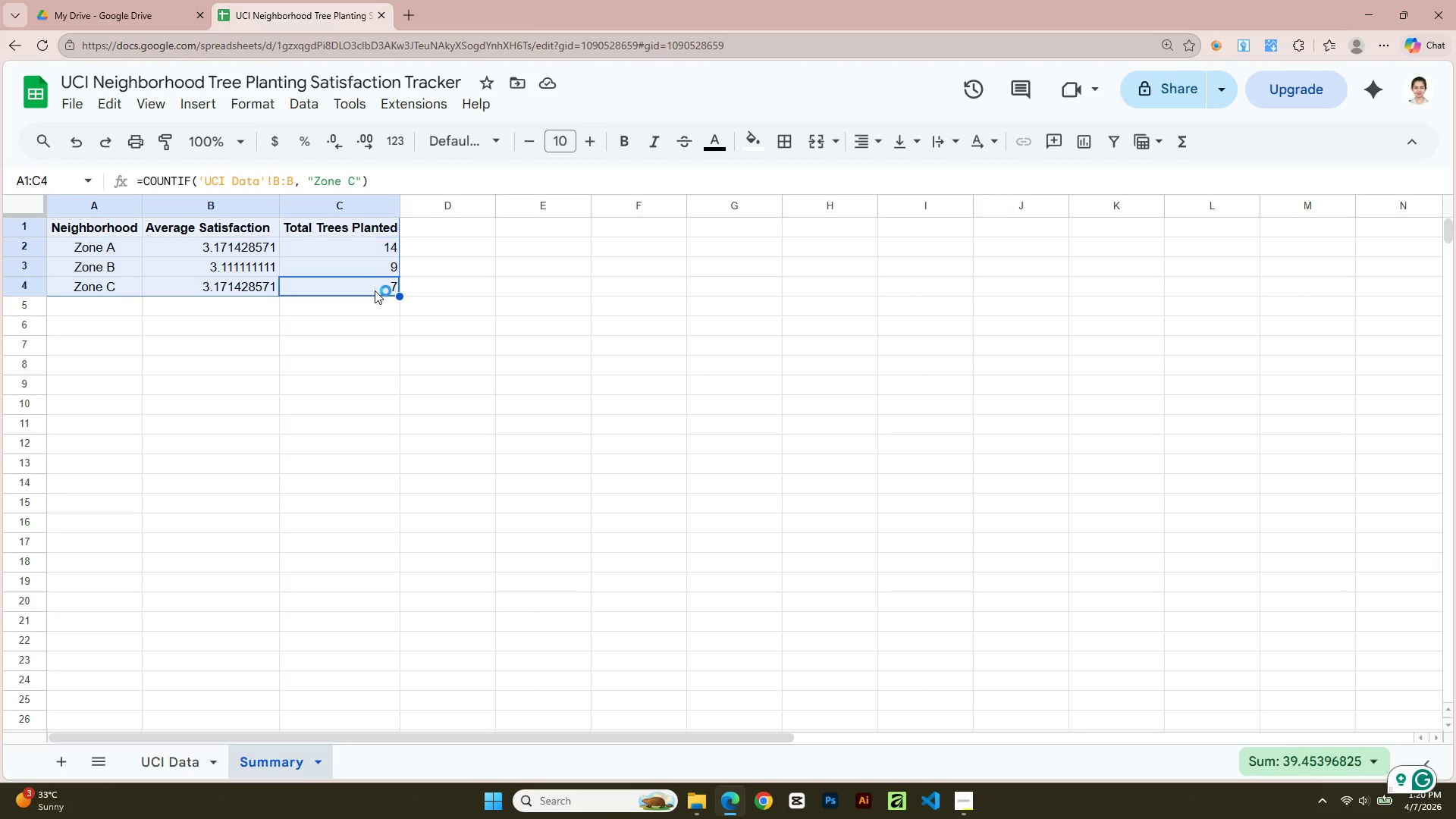 
key(Shift+ArrowUp)
 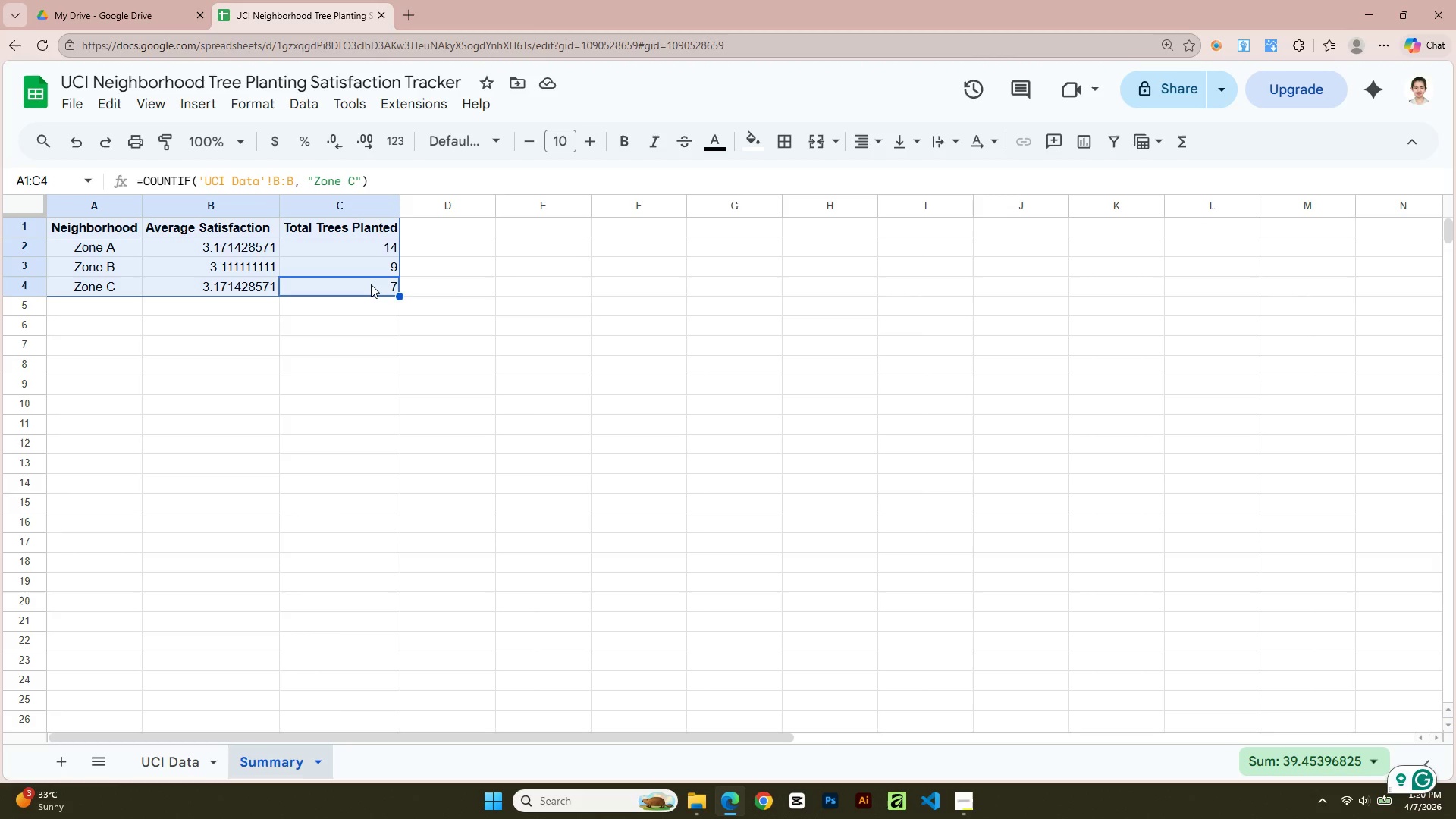 
wait(6.12)
 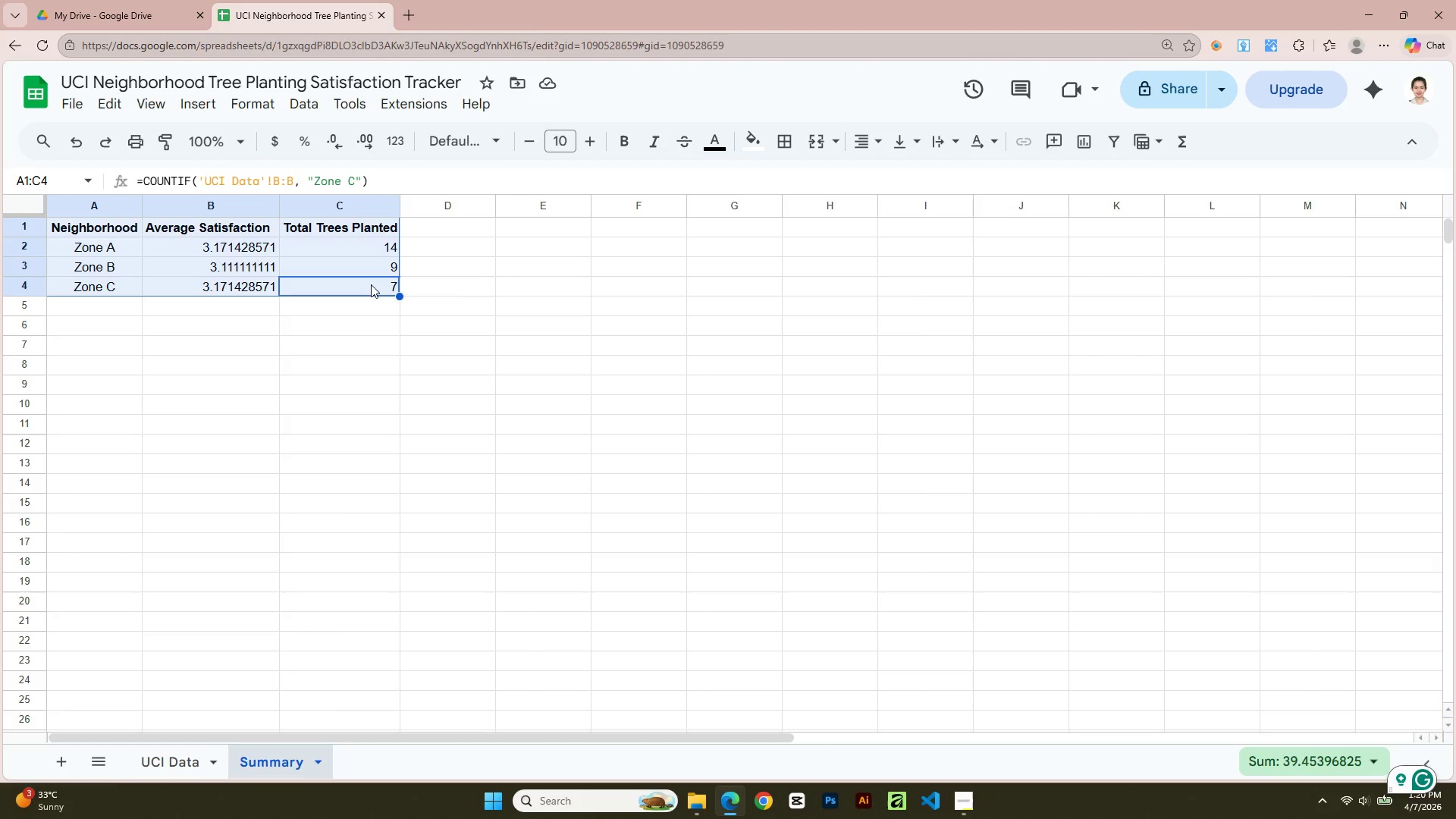 
left_click([209, 107])
 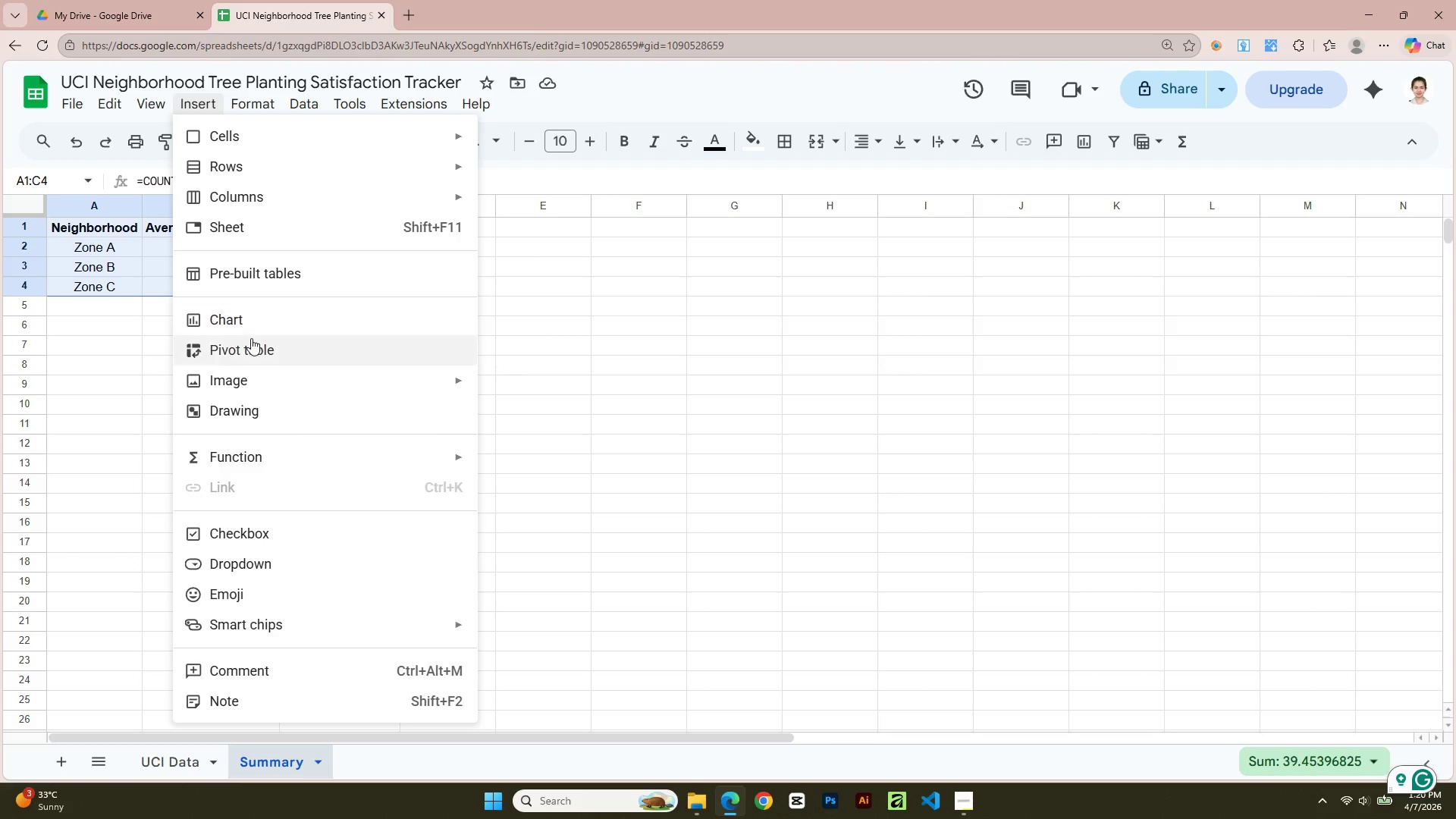 
left_click([250, 323])
 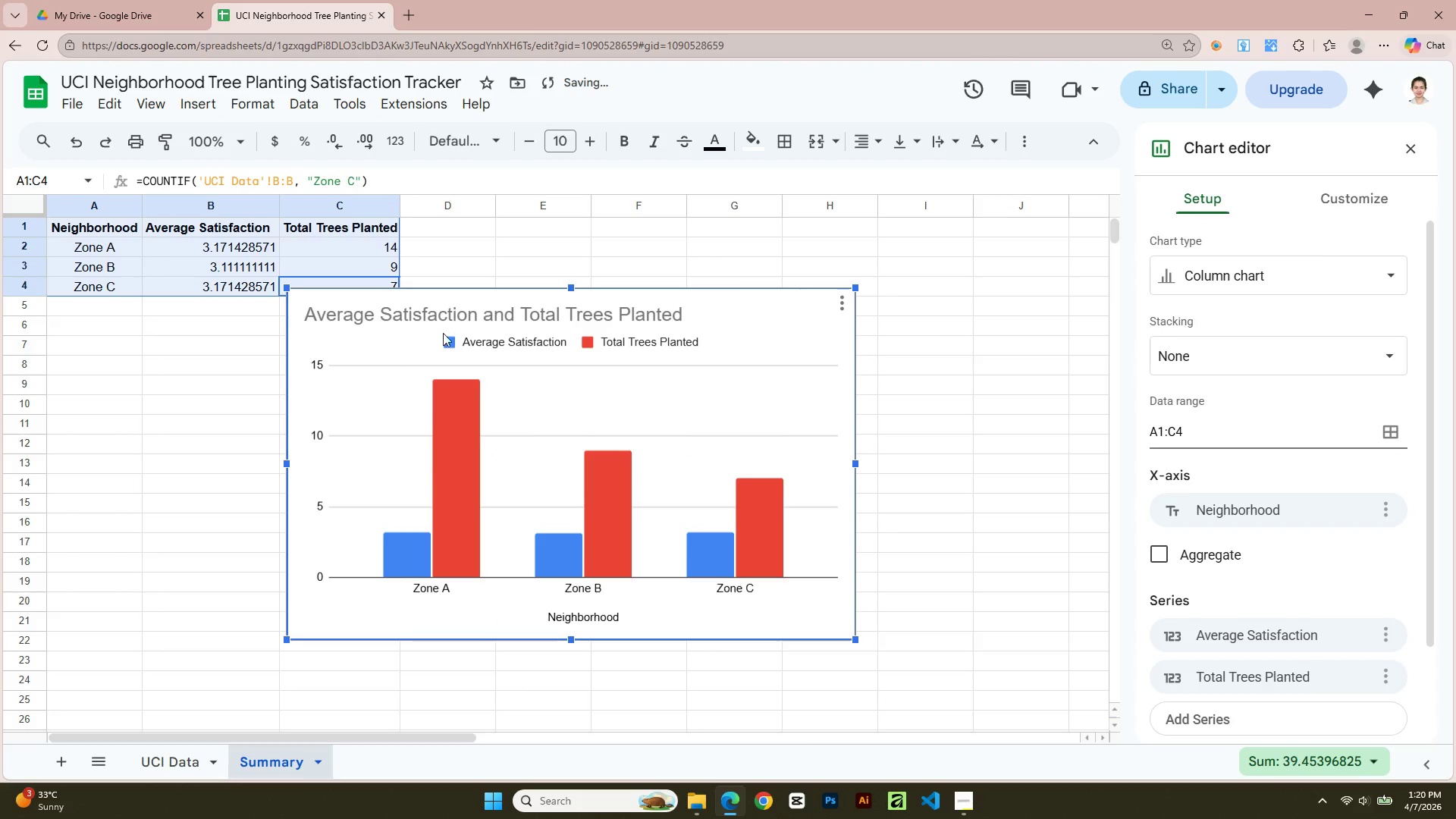 
left_click_drag(start_coordinate=[468, 299], to_coordinate=[595, 225])
 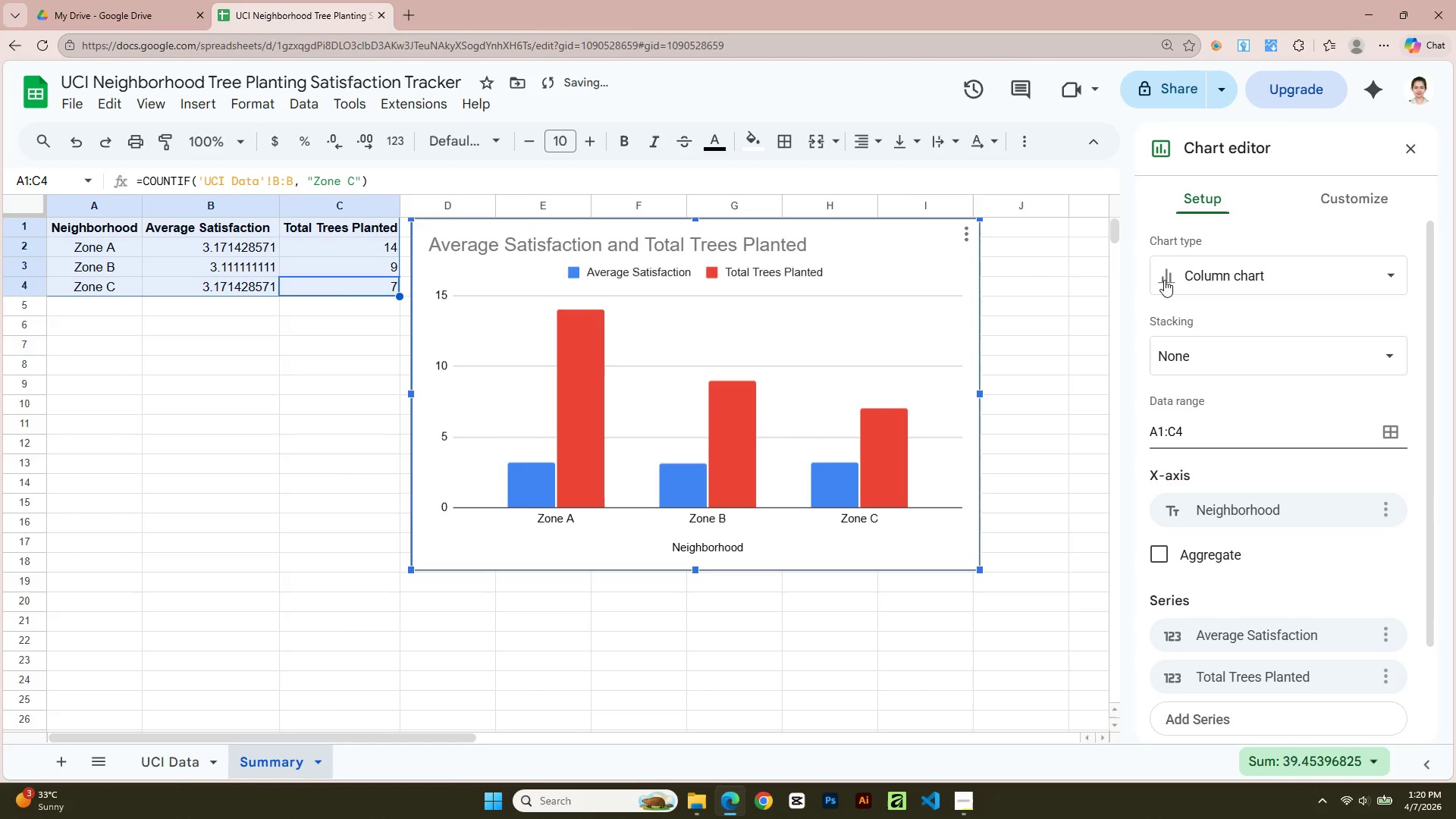 
left_click([1193, 274])
 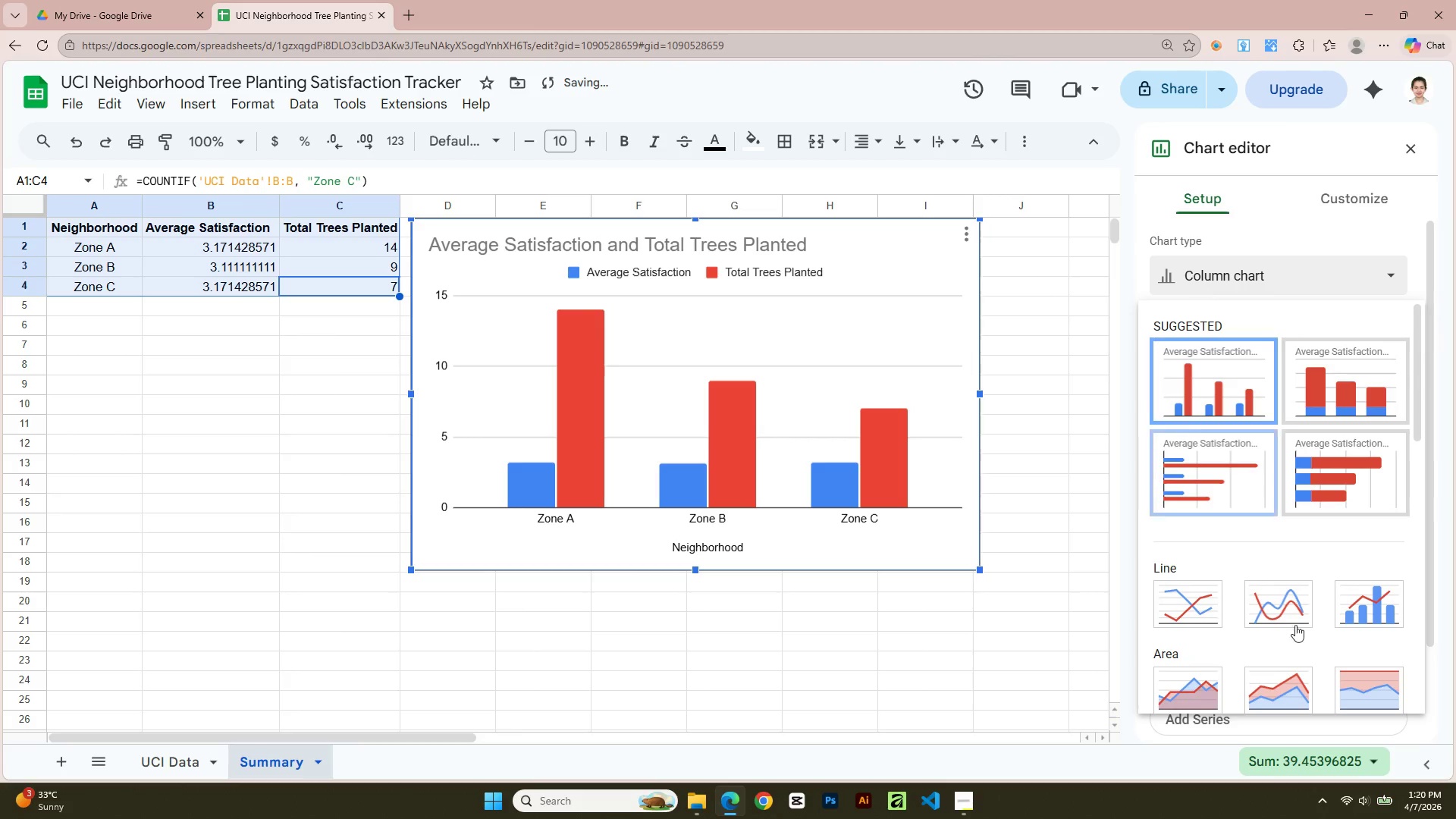 
scroll: coordinate [1297, 625], scroll_direction: down, amount: 3.0
 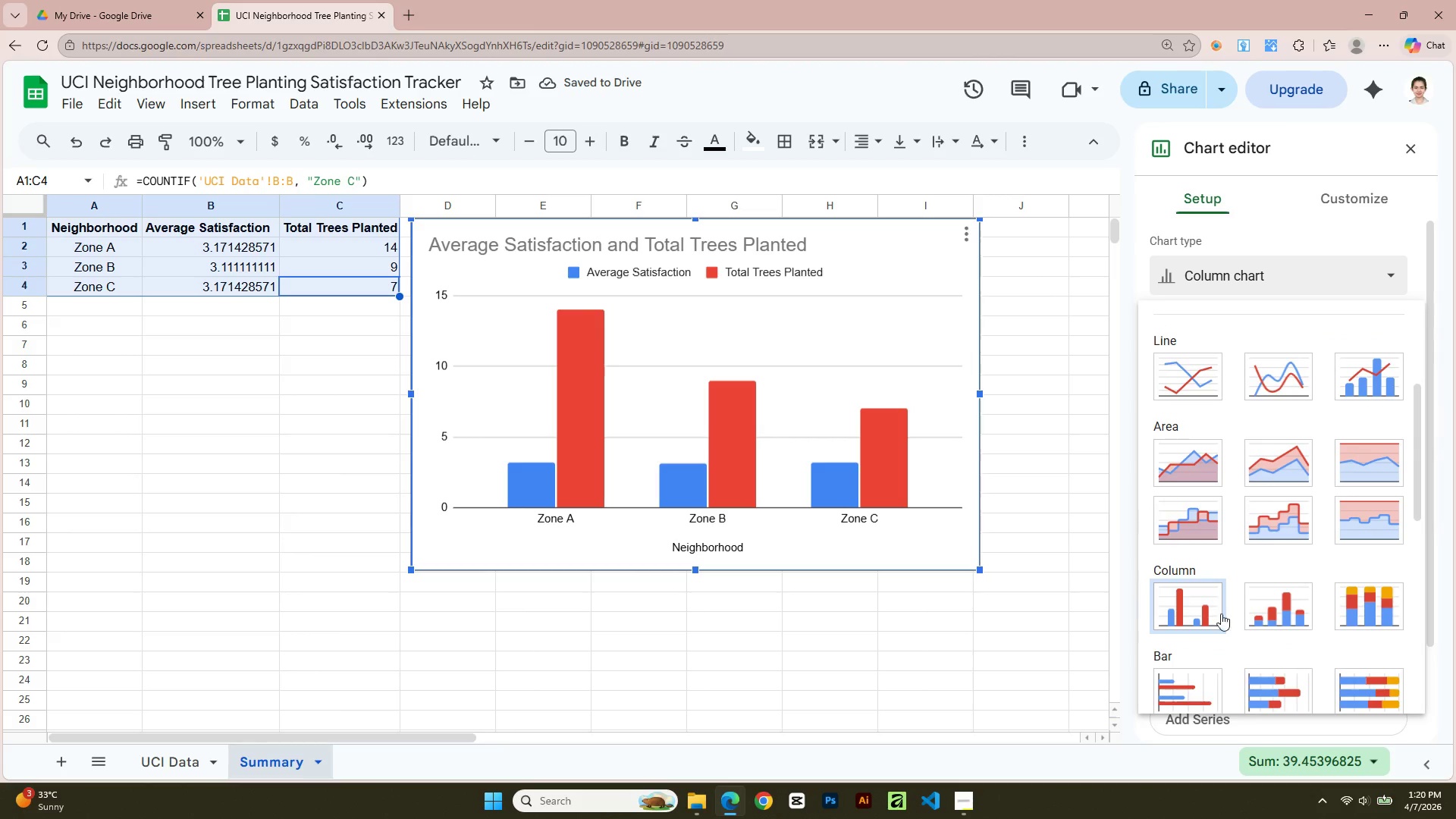 
left_click([1216, 607])
 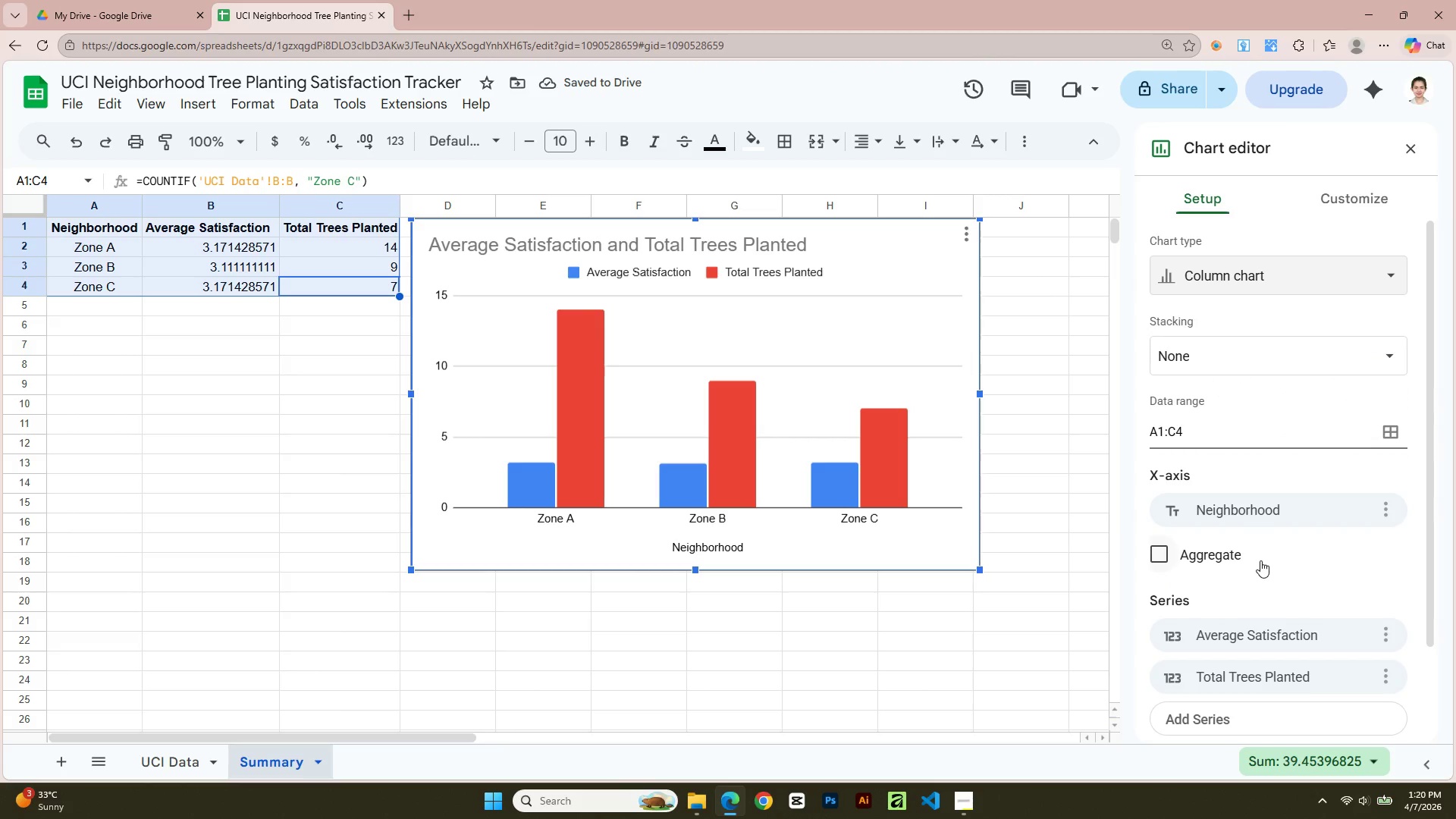 
scroll: coordinate [1261, 610], scroll_direction: down, amount: 1.0